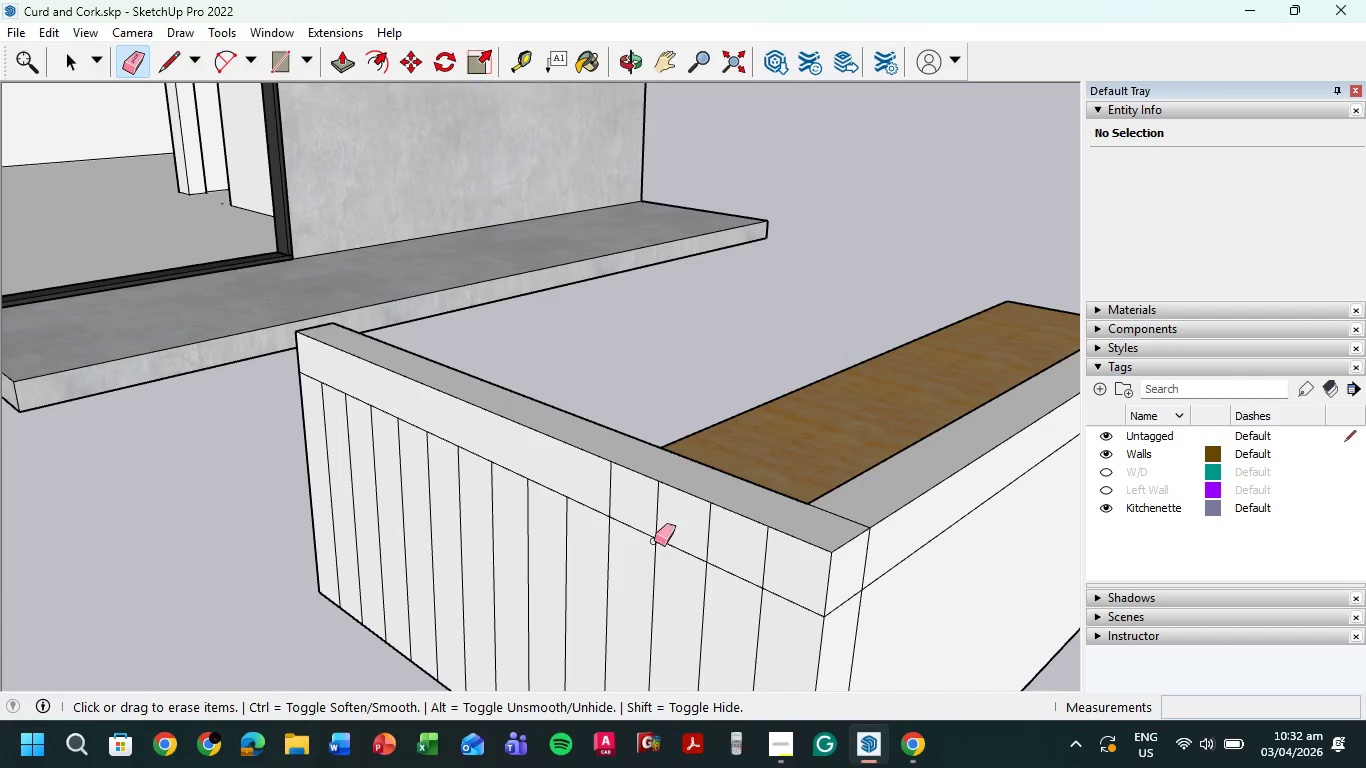 
hold_key(key=ShiftLeft, duration=0.42)
 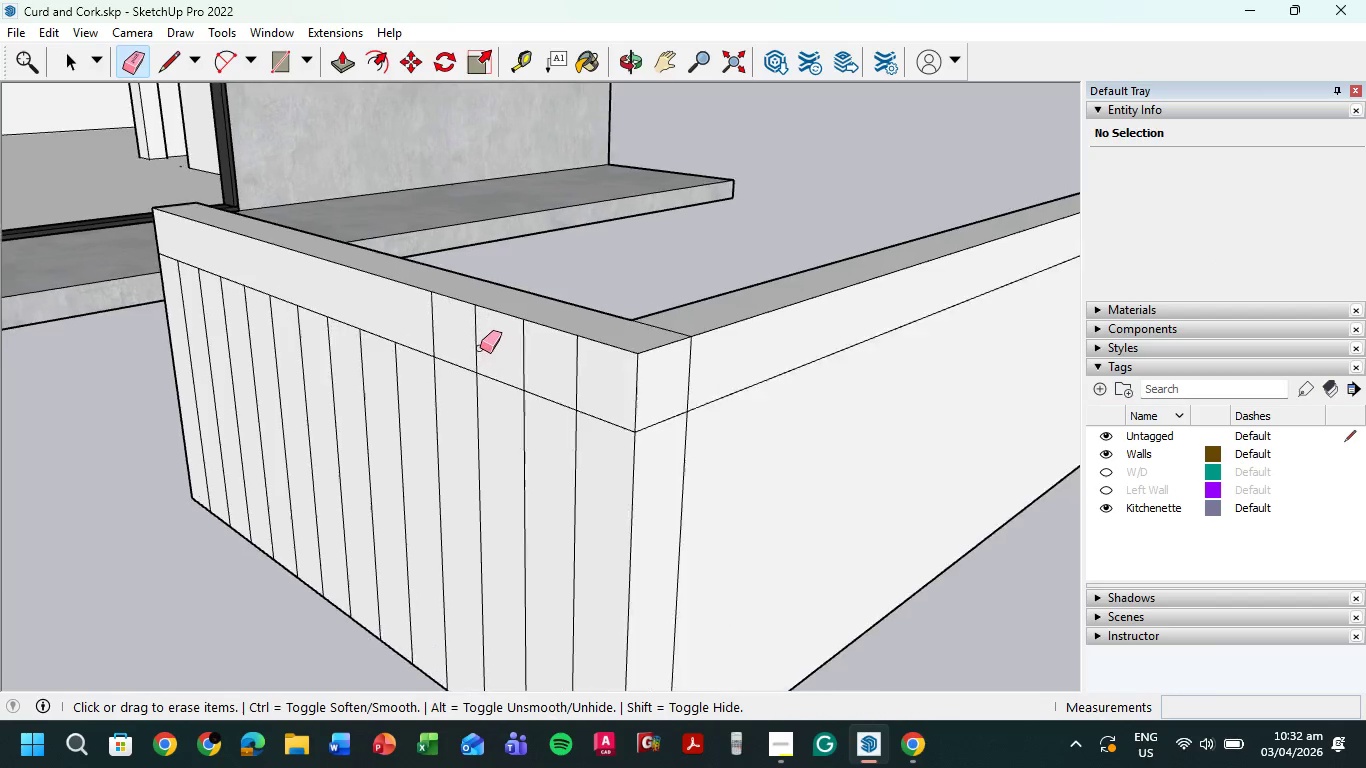 
left_click_drag(start_coordinate=[409, 320], to_coordinate=[694, 396])
 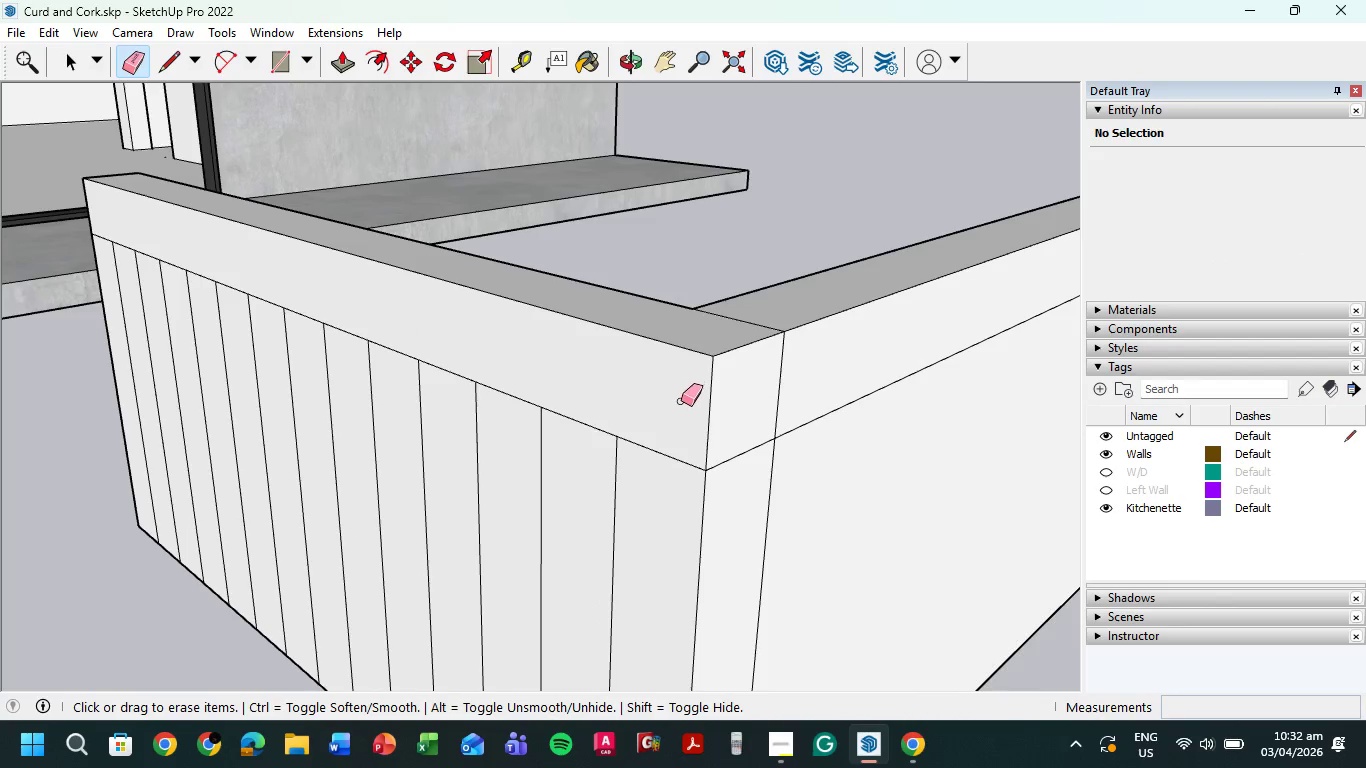 
scroll: coordinate [480, 348], scroll_direction: up, amount: 4.0
 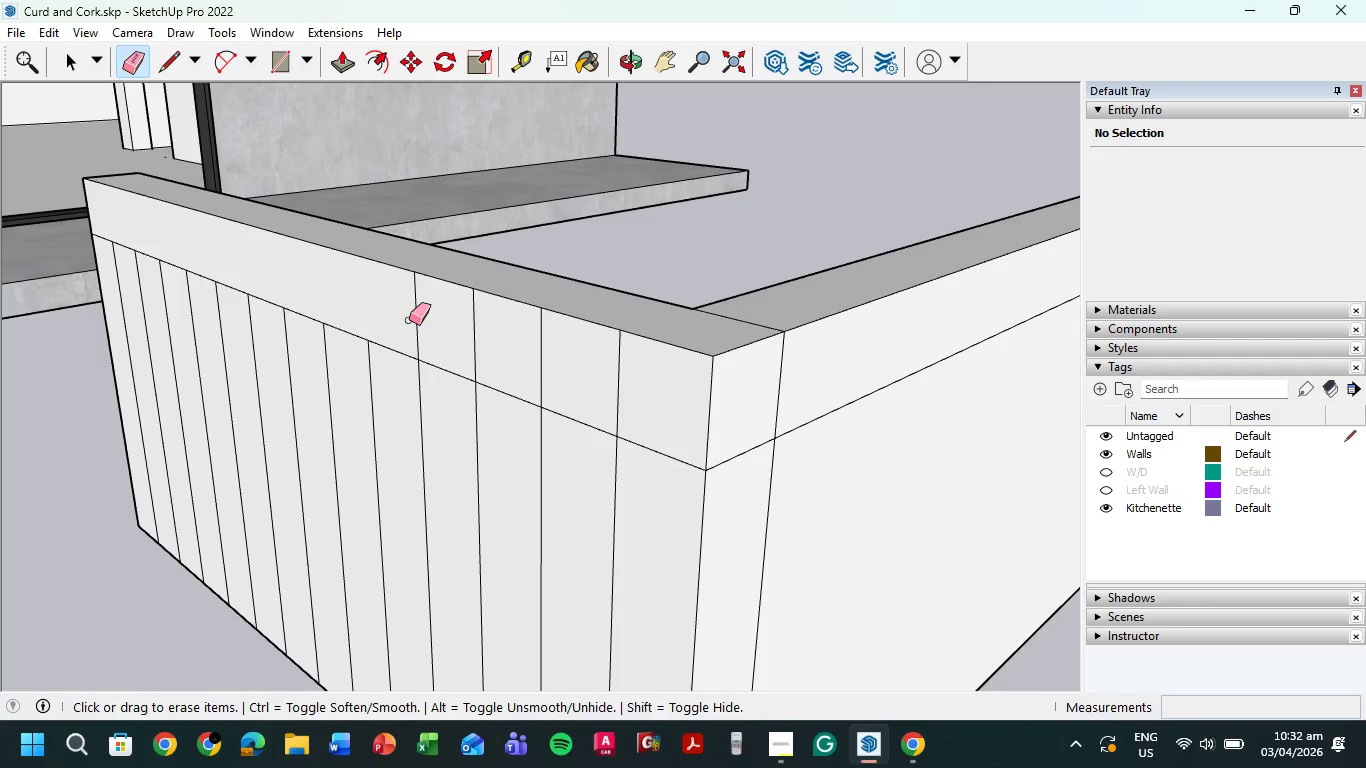 
key(Control+X)
 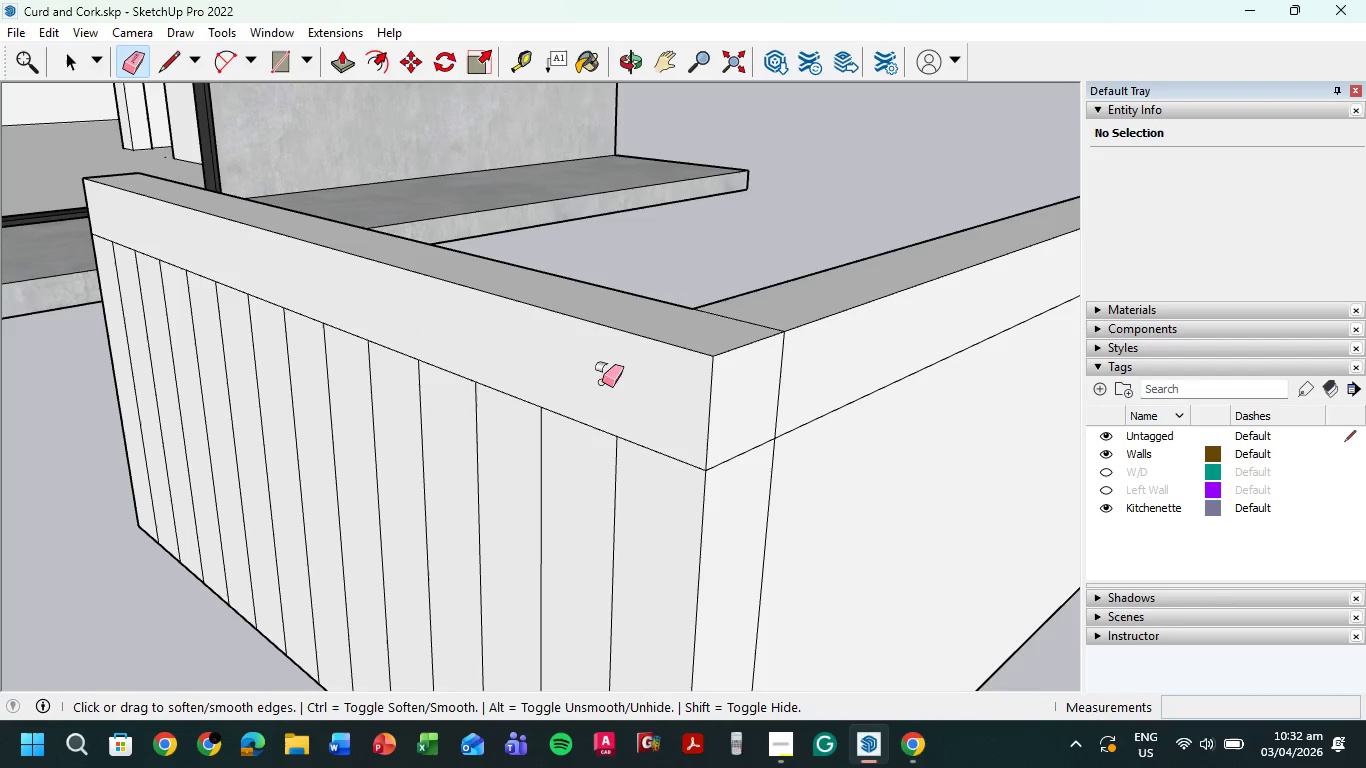 
key(Control+Z)
 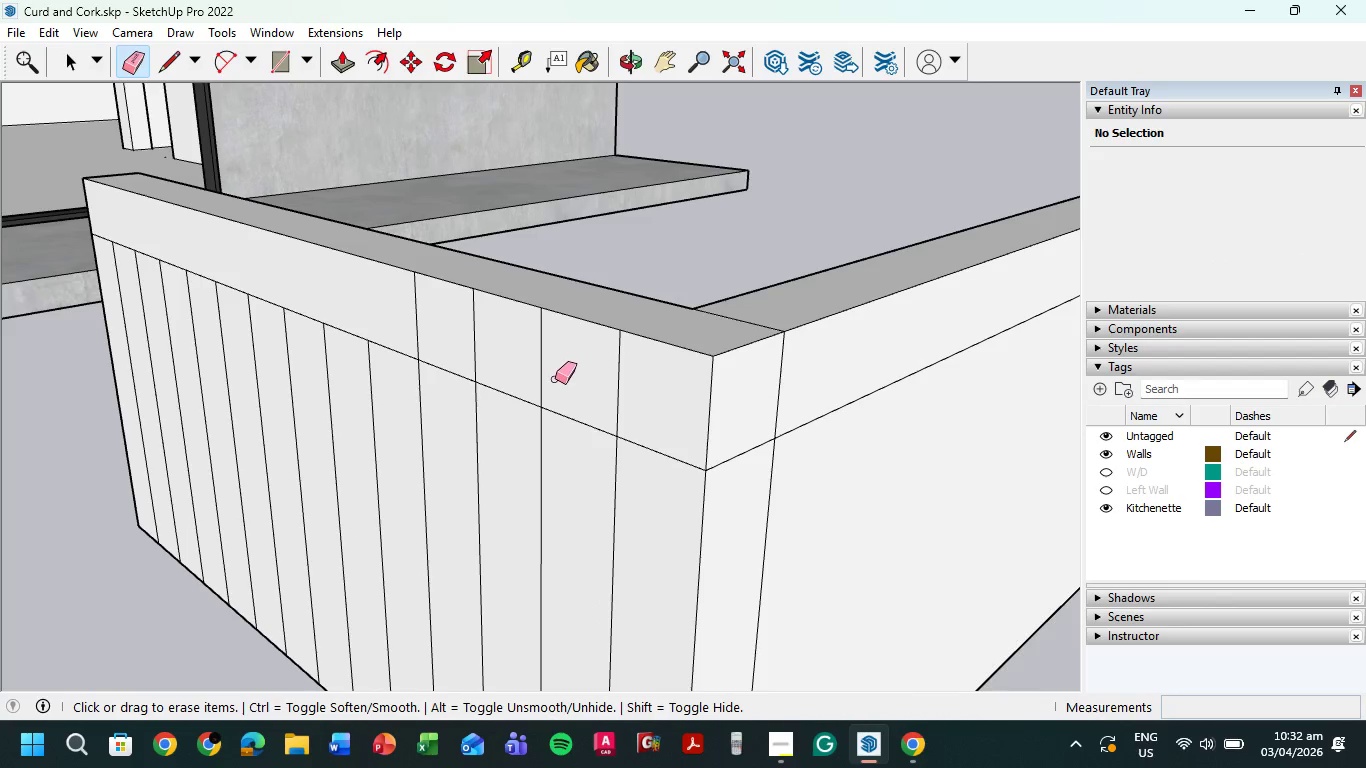 
left_click_drag(start_coordinate=[555, 379], to_coordinate=[400, 312])
 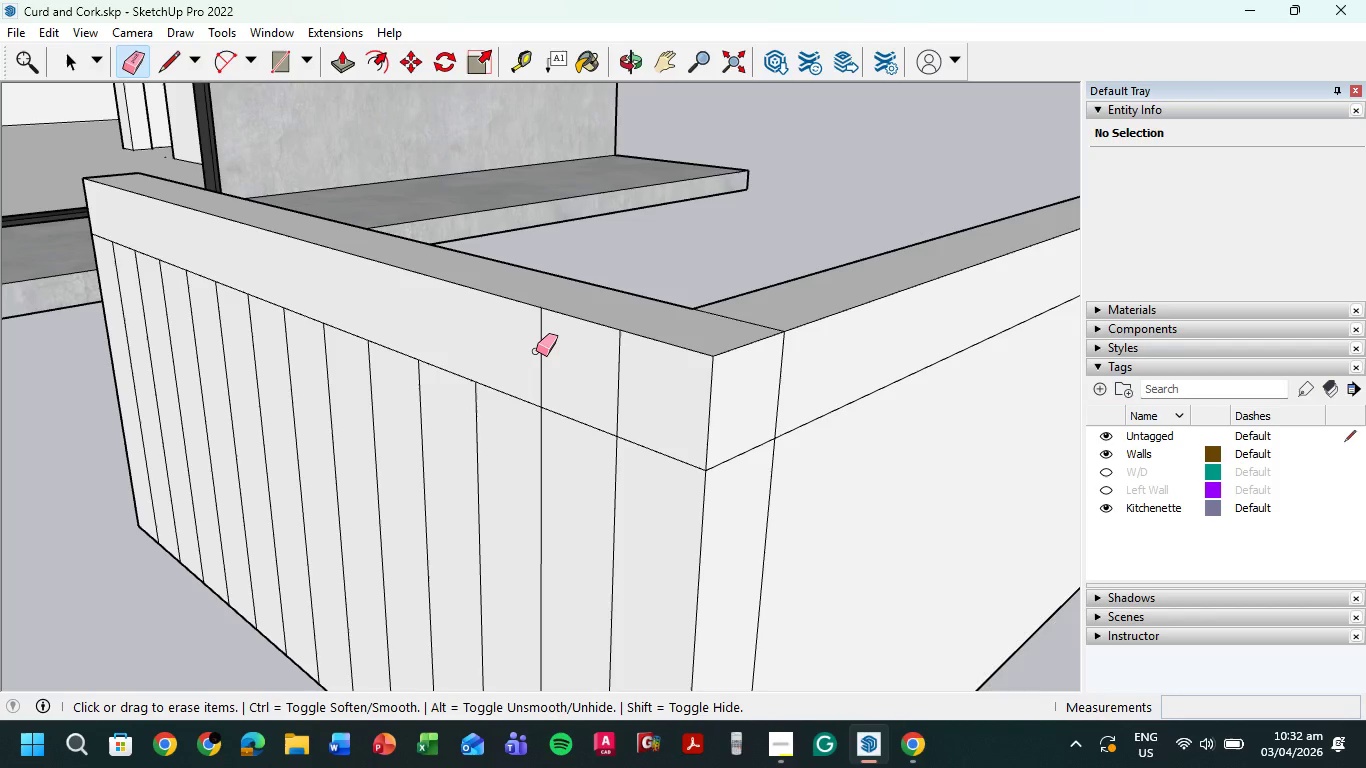 
left_click([536, 351])
 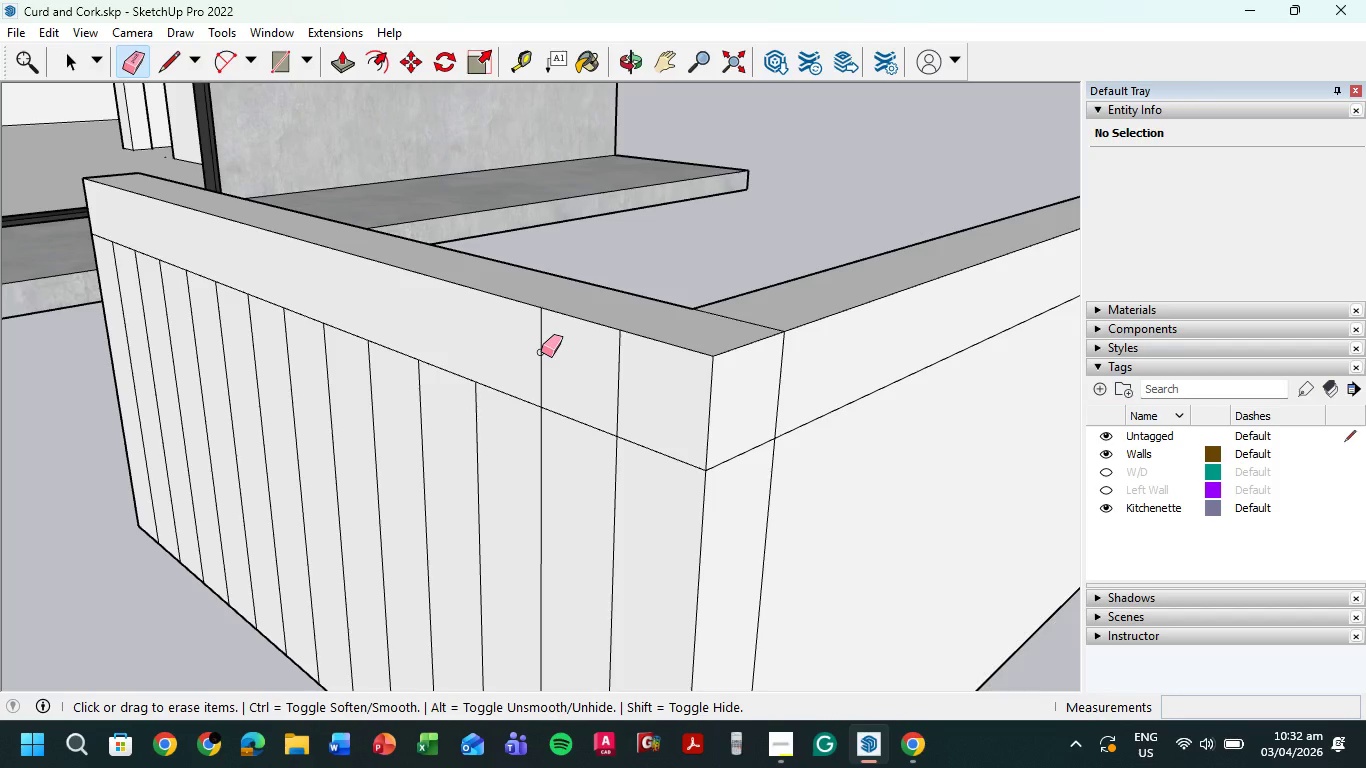 
left_click([541, 352])
 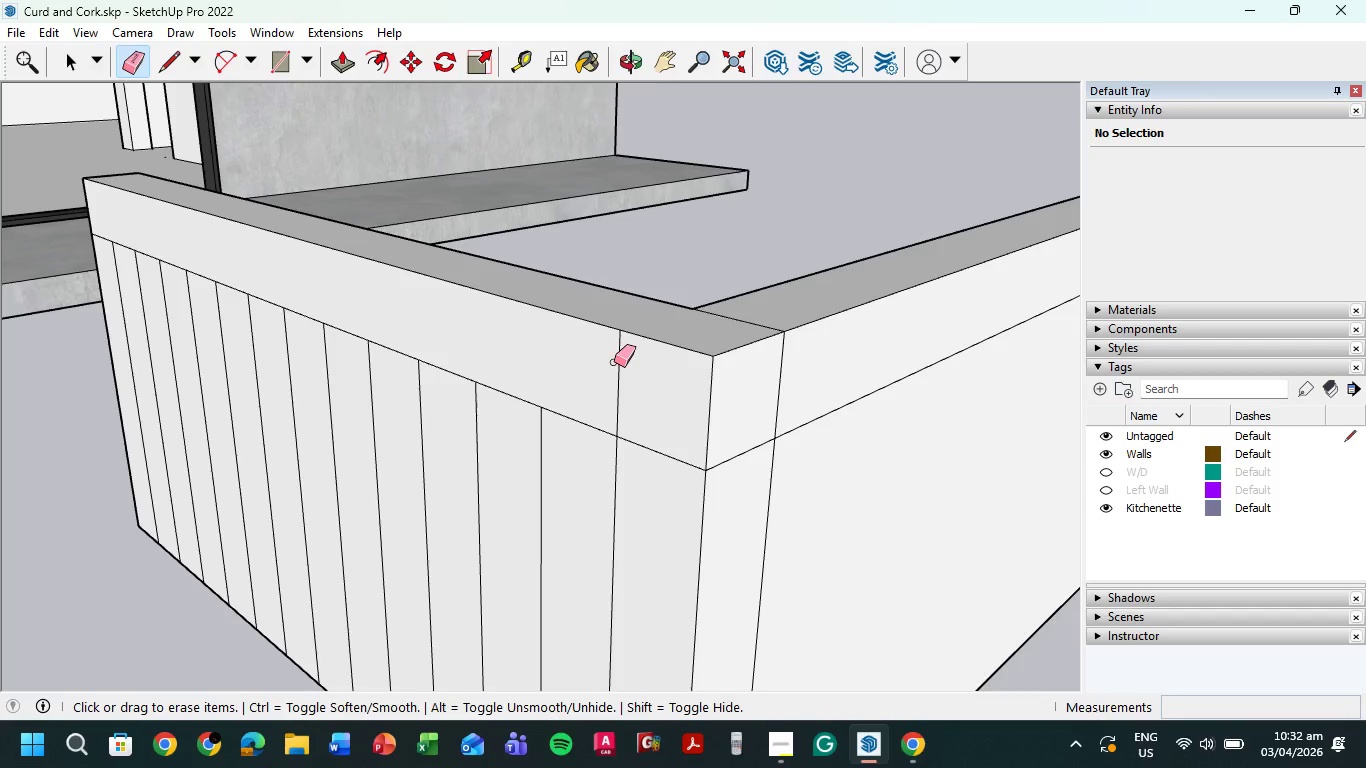 
left_click_drag(start_coordinate=[614, 362], to_coordinate=[622, 364])
 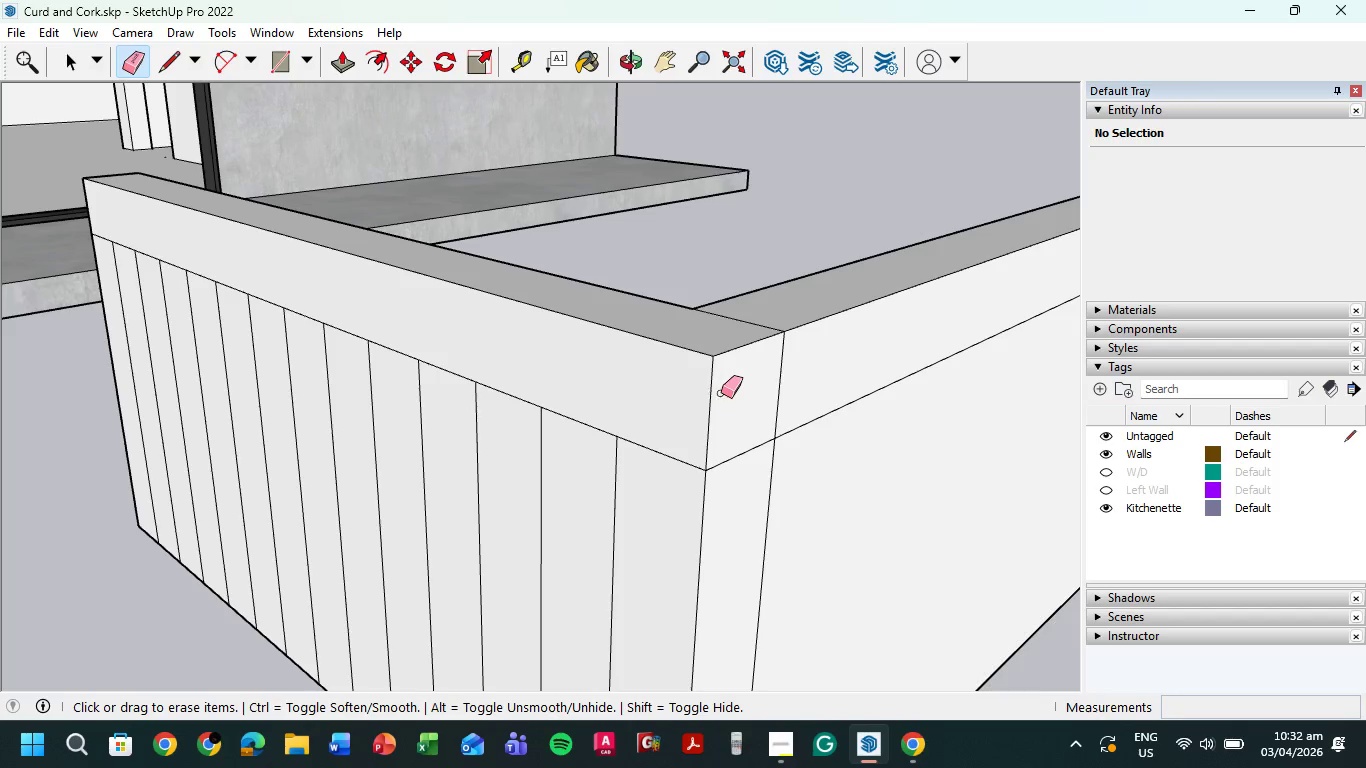 
left_click_drag(start_coordinate=[762, 393], to_coordinate=[803, 379])
 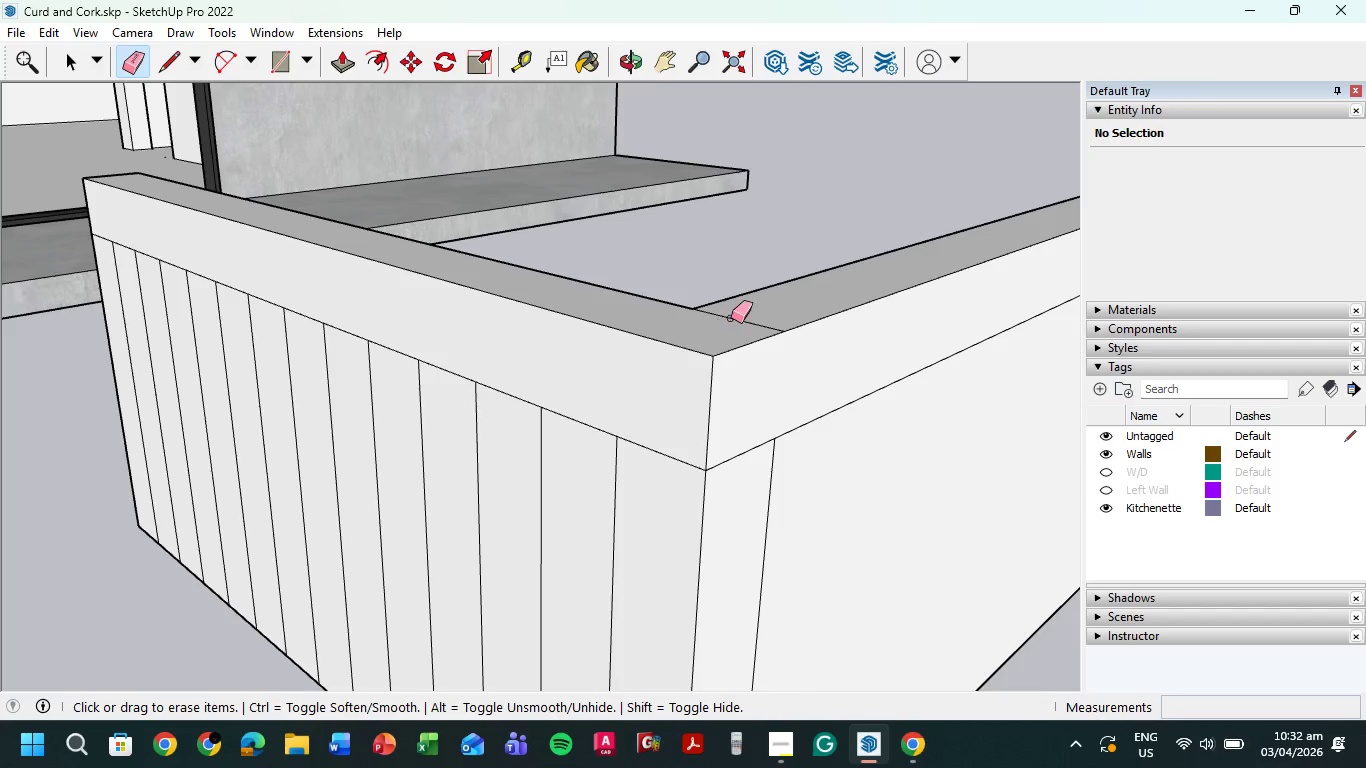 
left_click_drag(start_coordinate=[731, 318], to_coordinate=[748, 308])
 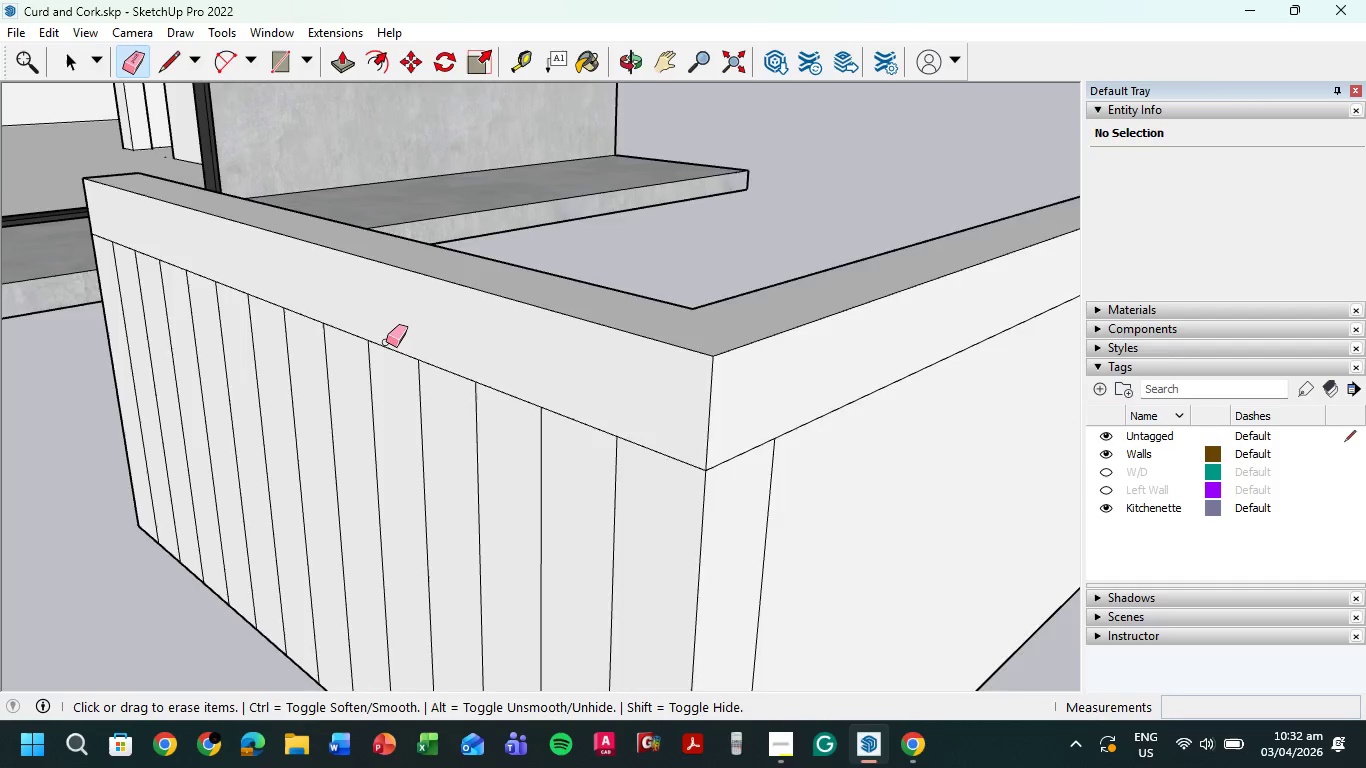 
scroll: coordinate [379, 350], scroll_direction: down, amount: 14.0
 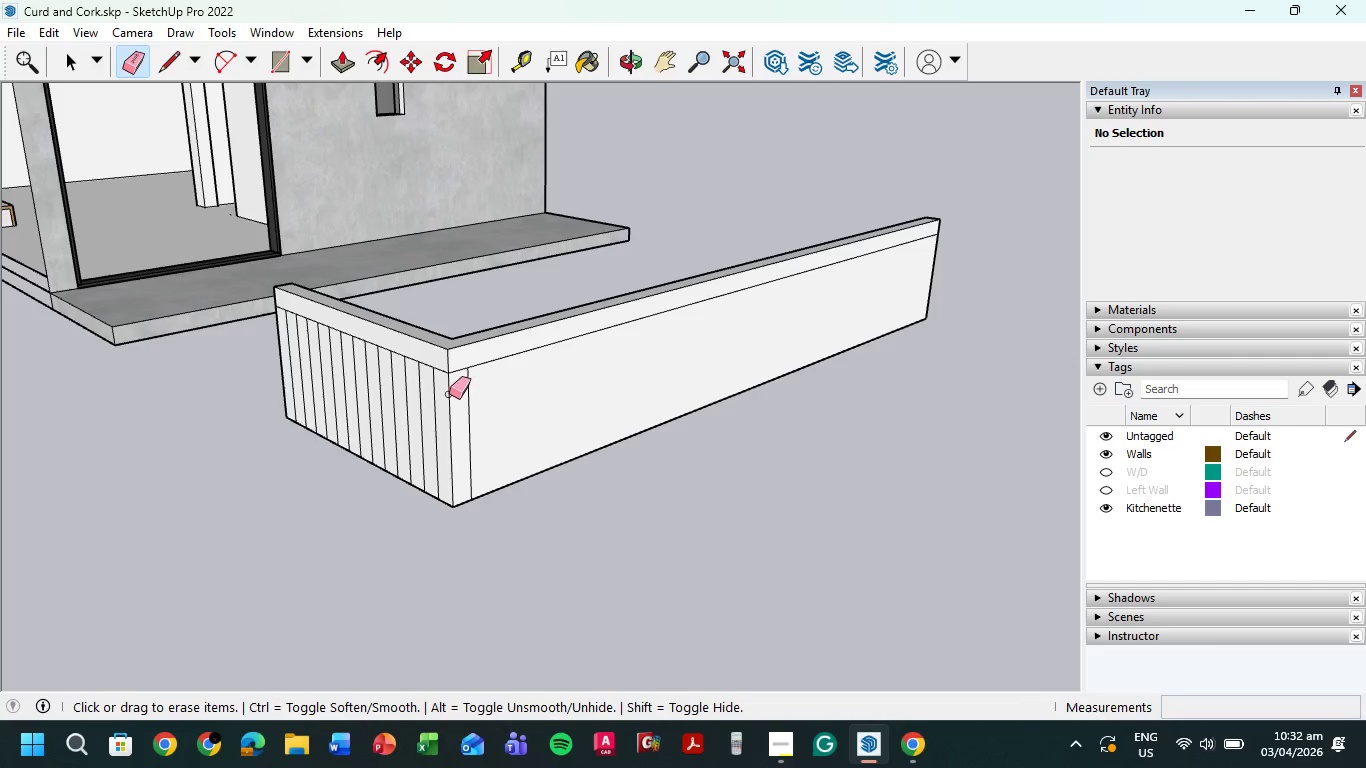 
scroll: coordinate [453, 394], scroll_direction: up, amount: 4.0
 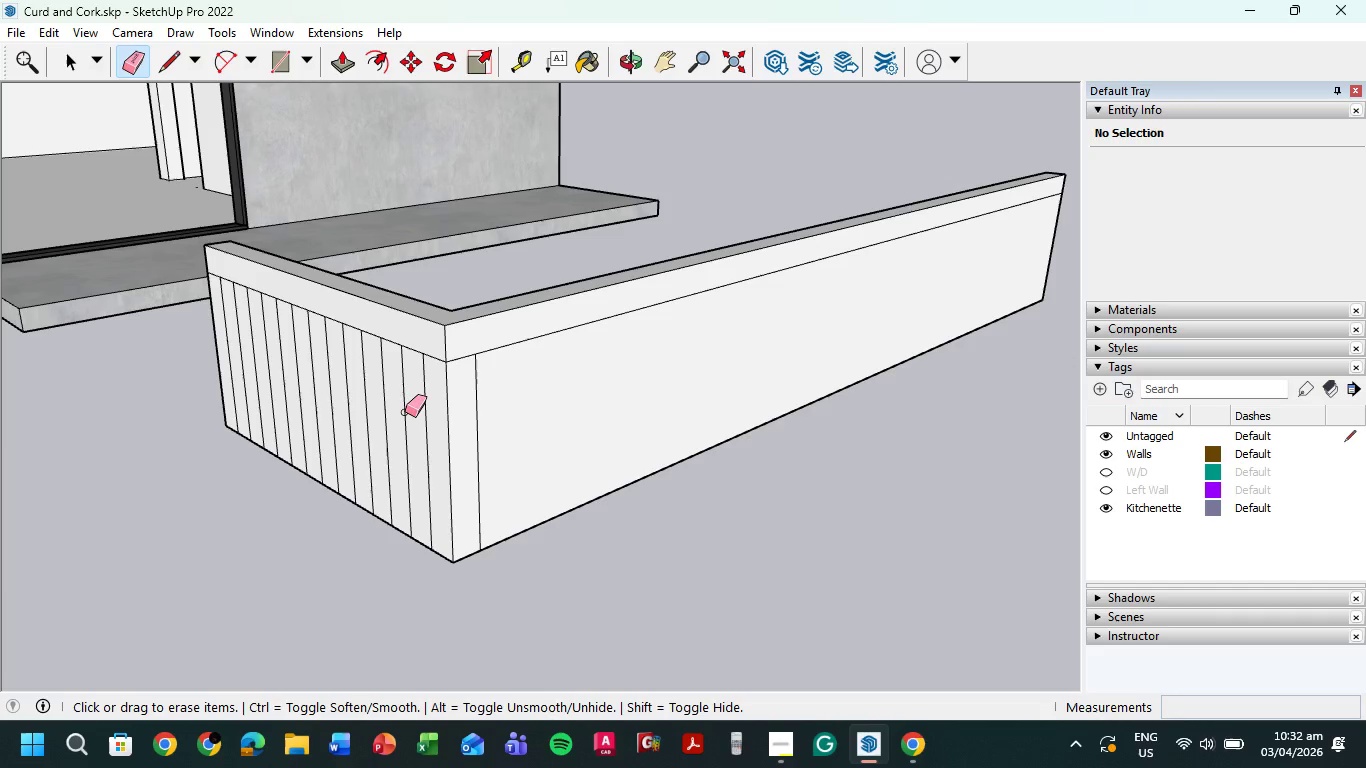 
wait(11.58)
 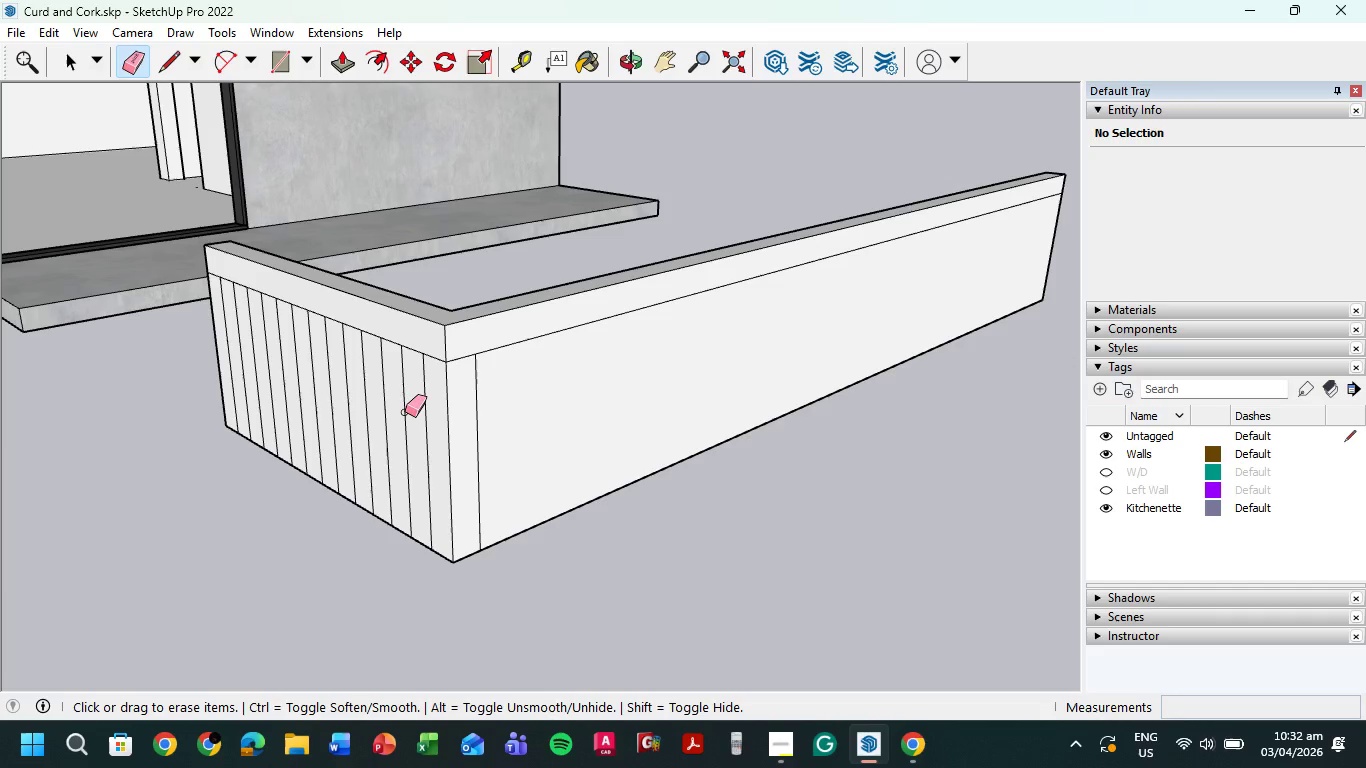 
scroll: coordinate [292, 525], scroll_direction: up, amount: 1.0
 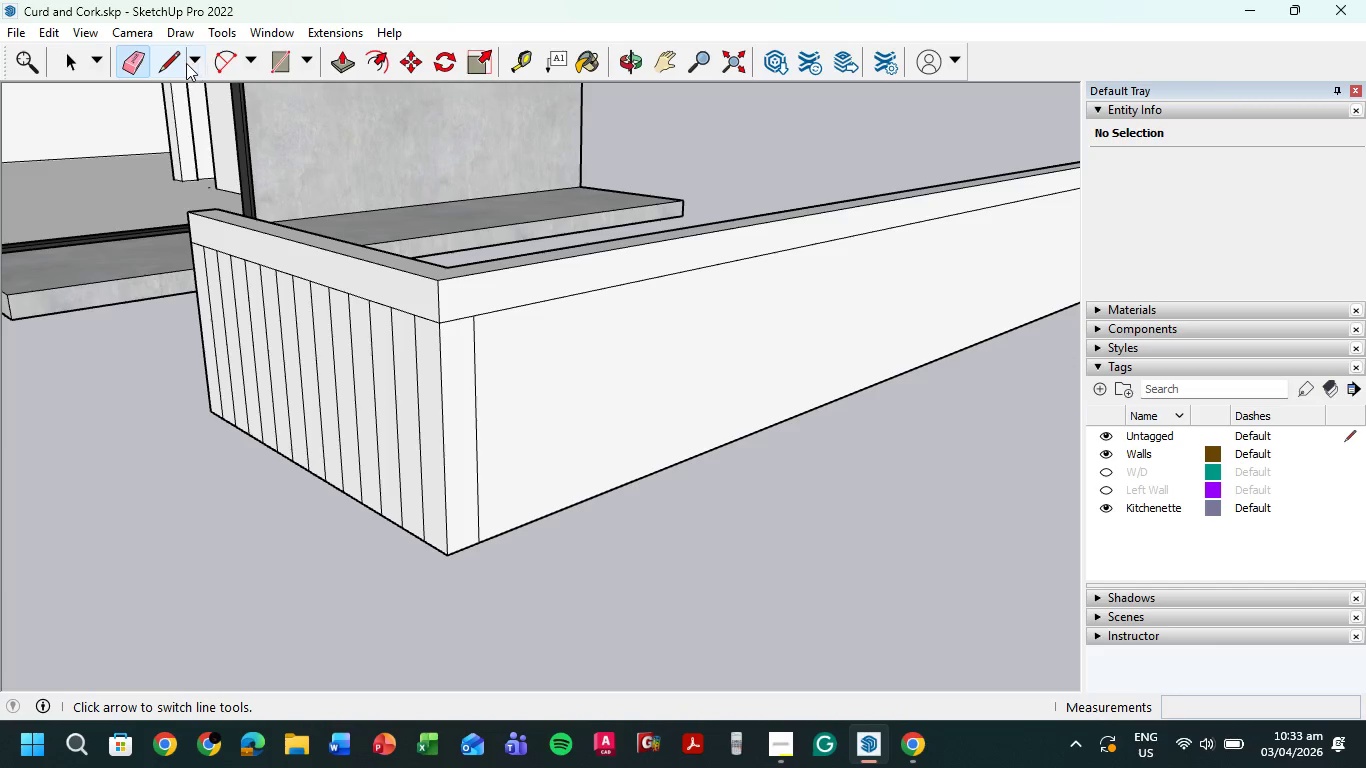 
left_click([180, 61])
 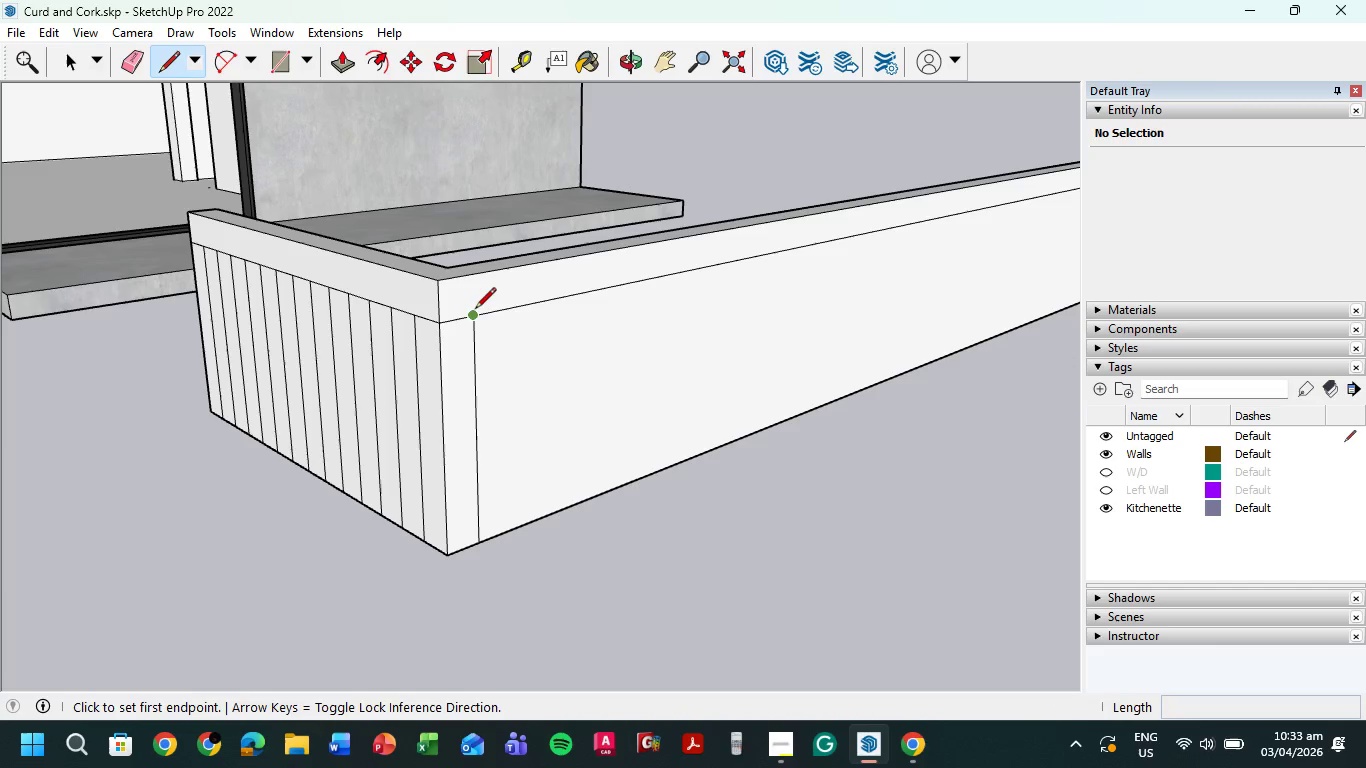 
left_click([473, 314])
 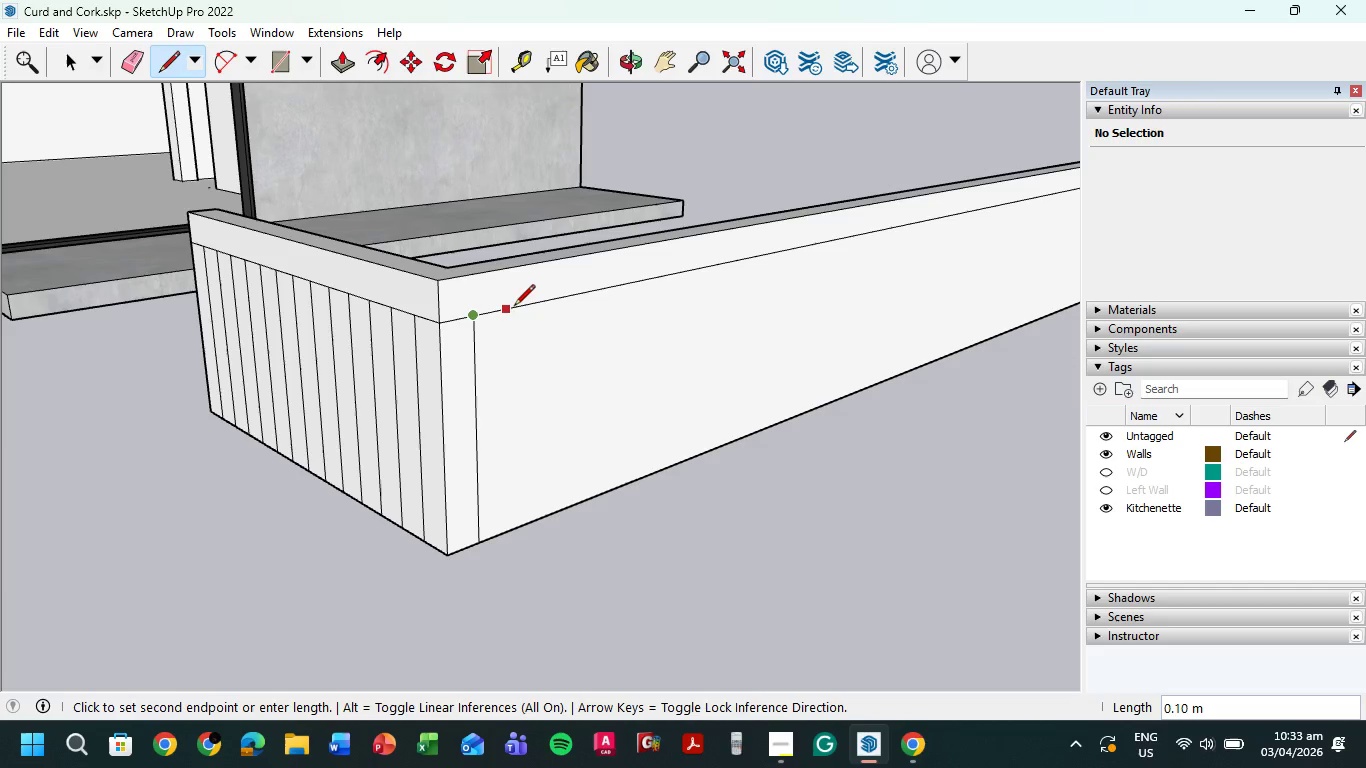 
left_click([511, 307])
 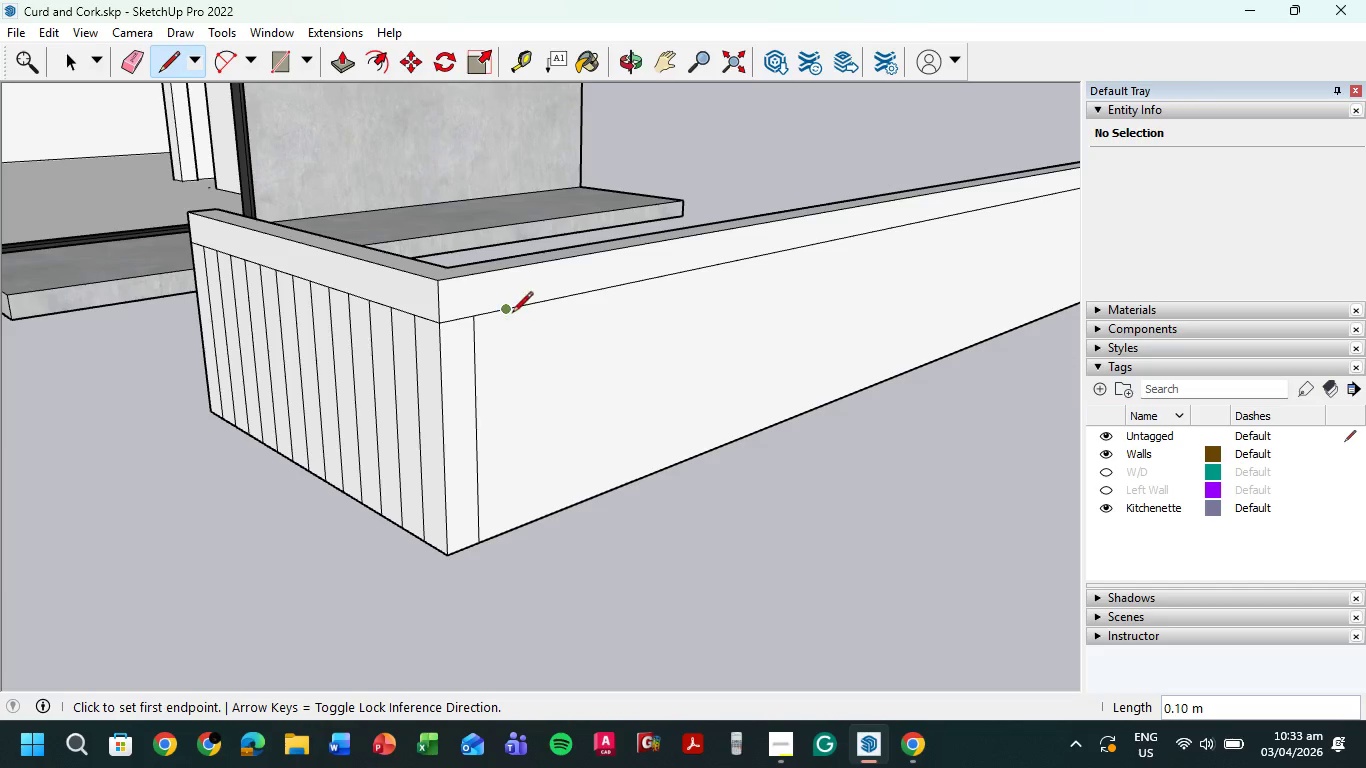 
left_click([507, 313])
 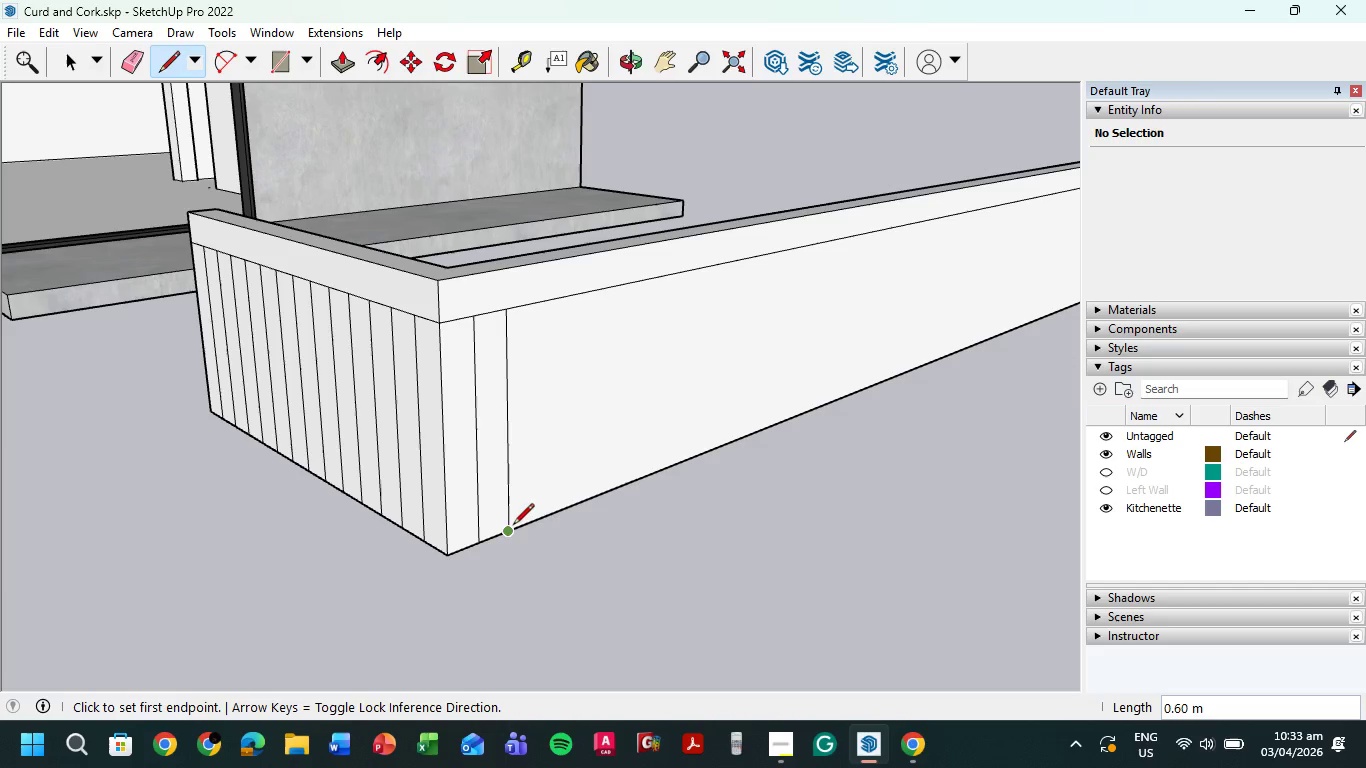 
left_click([508, 530])
 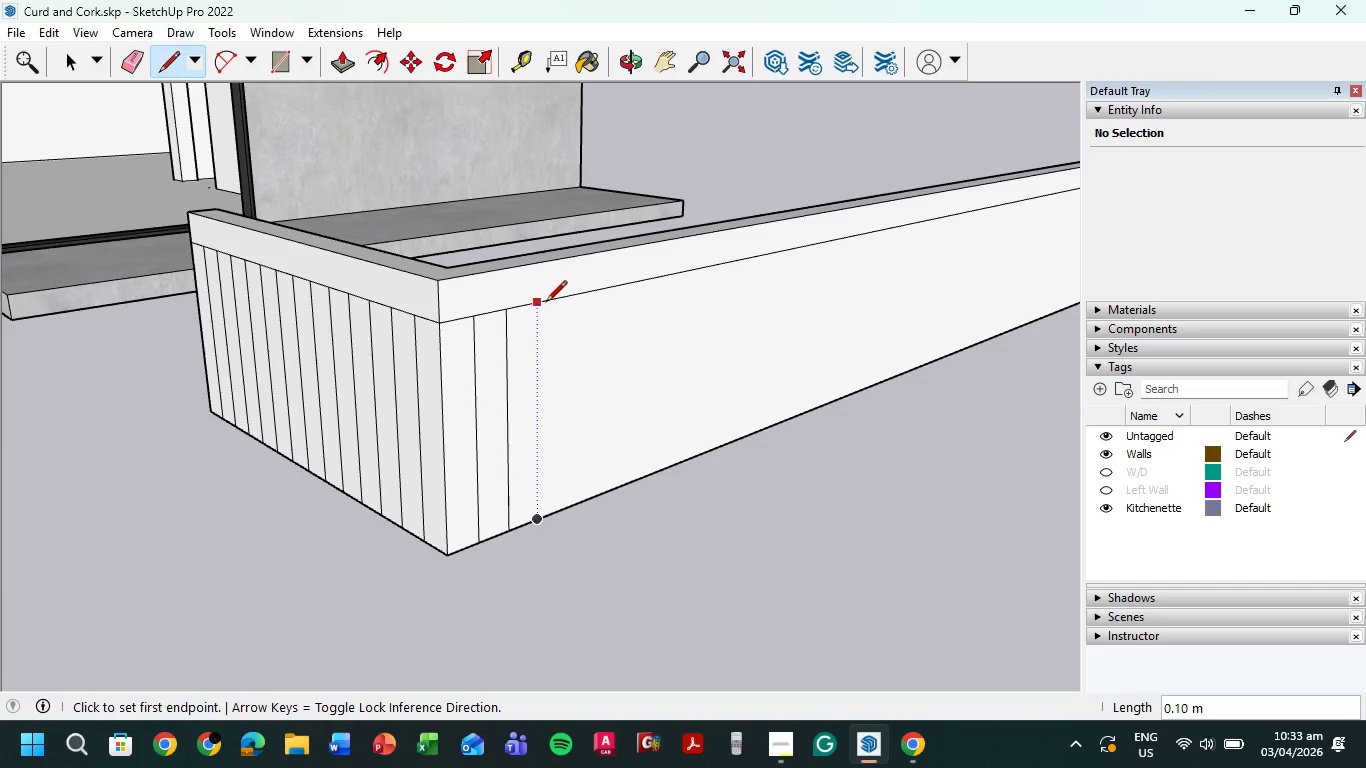 
left_click([539, 302])
 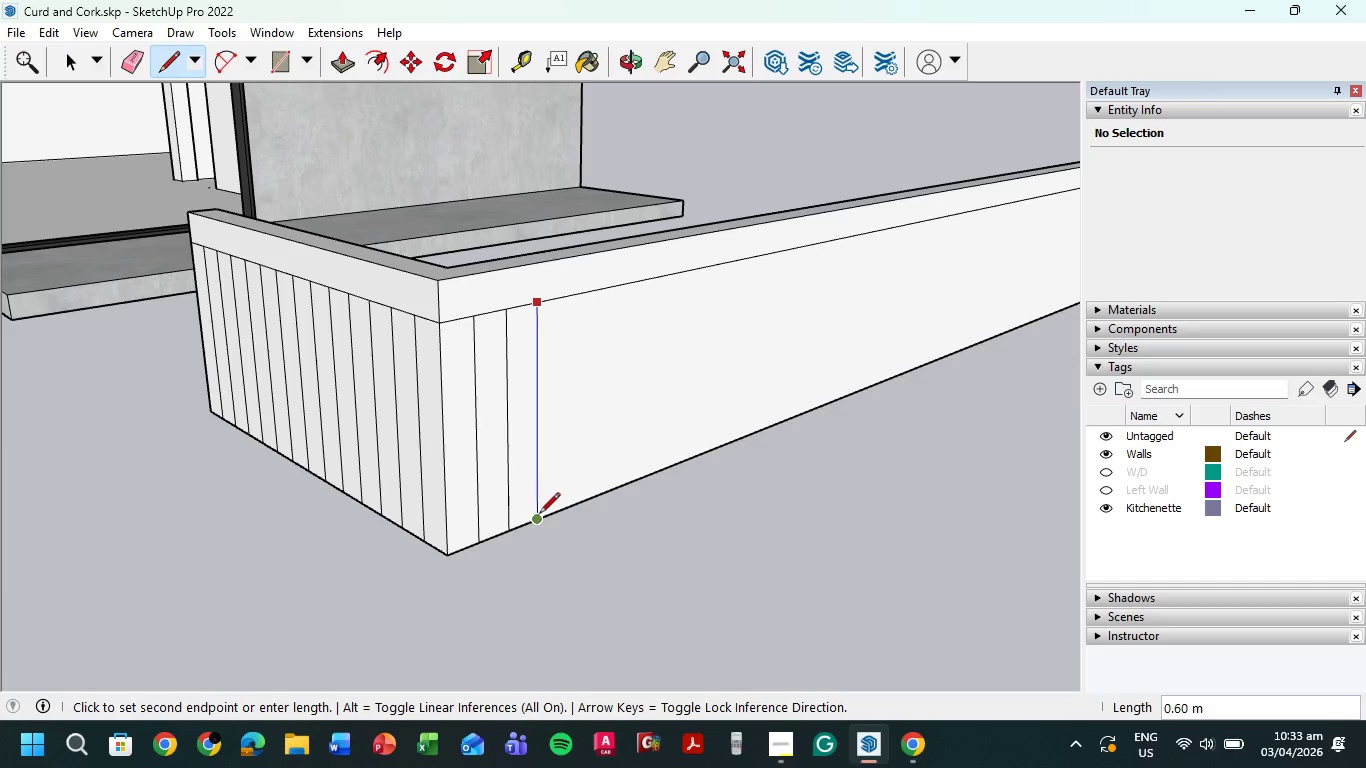 
left_click([539, 518])
 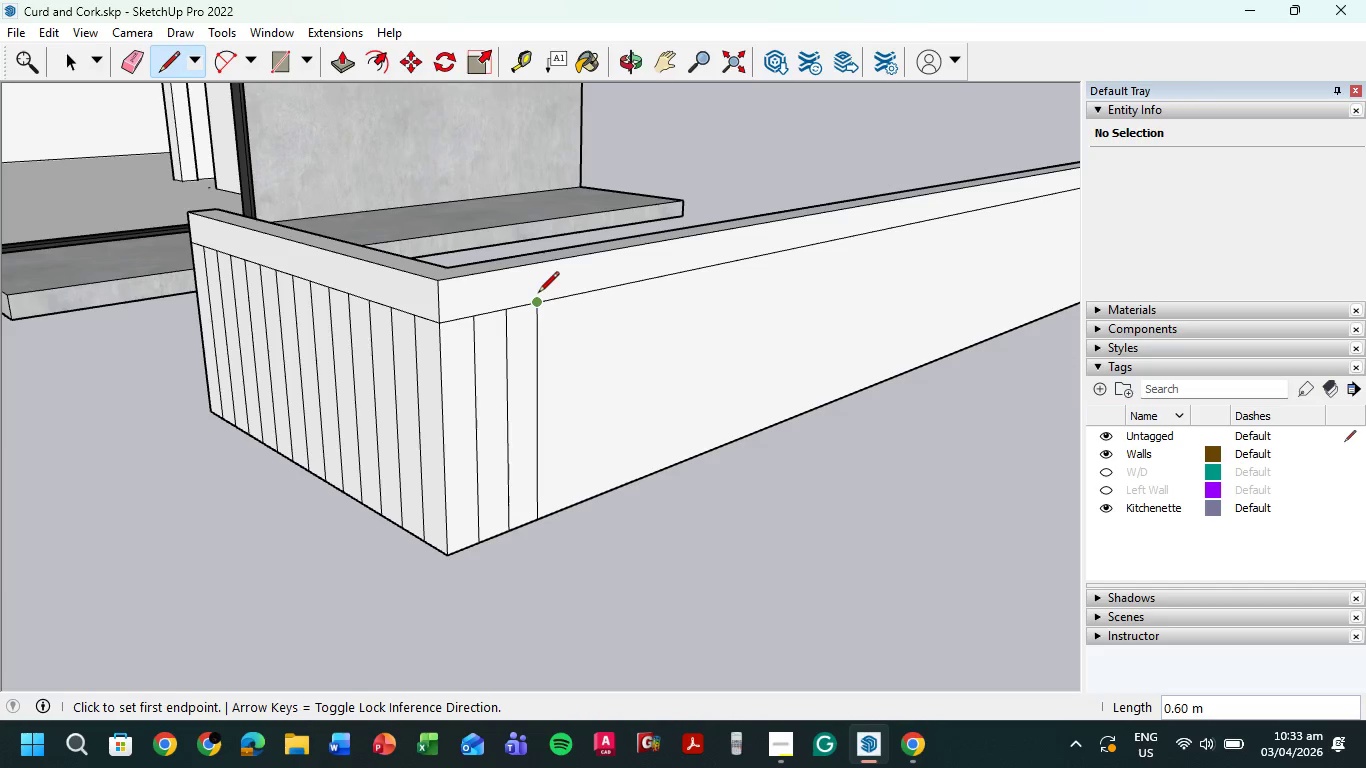 
left_click([540, 298])
 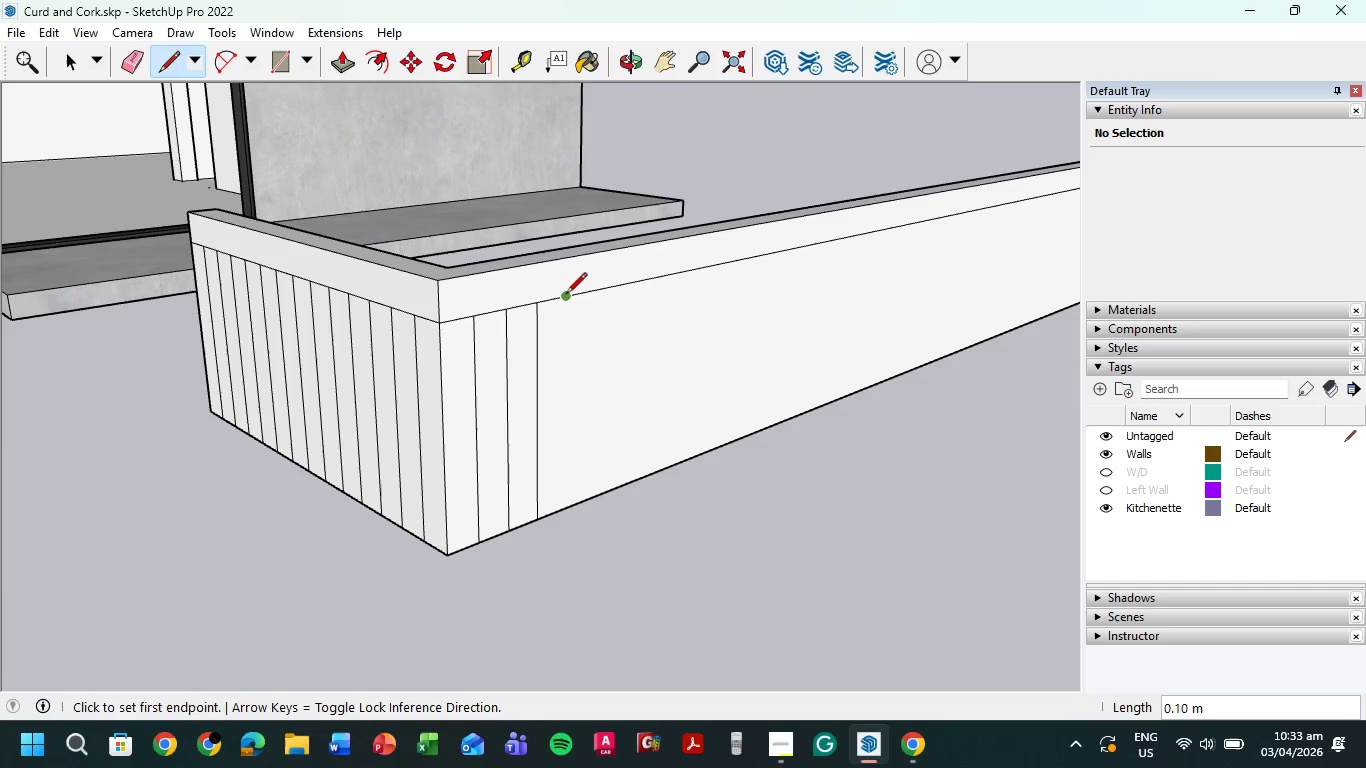 
double_click([567, 296])
 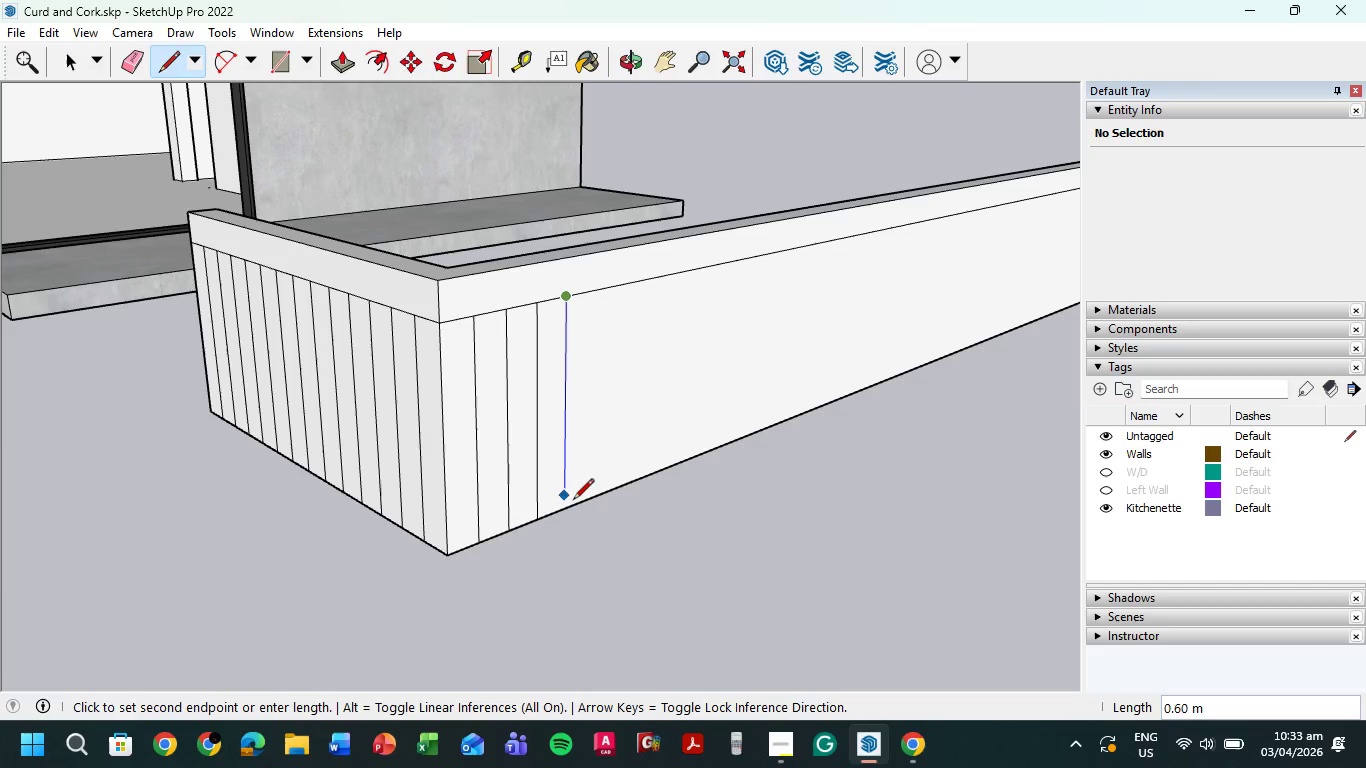 
left_click([573, 504])
 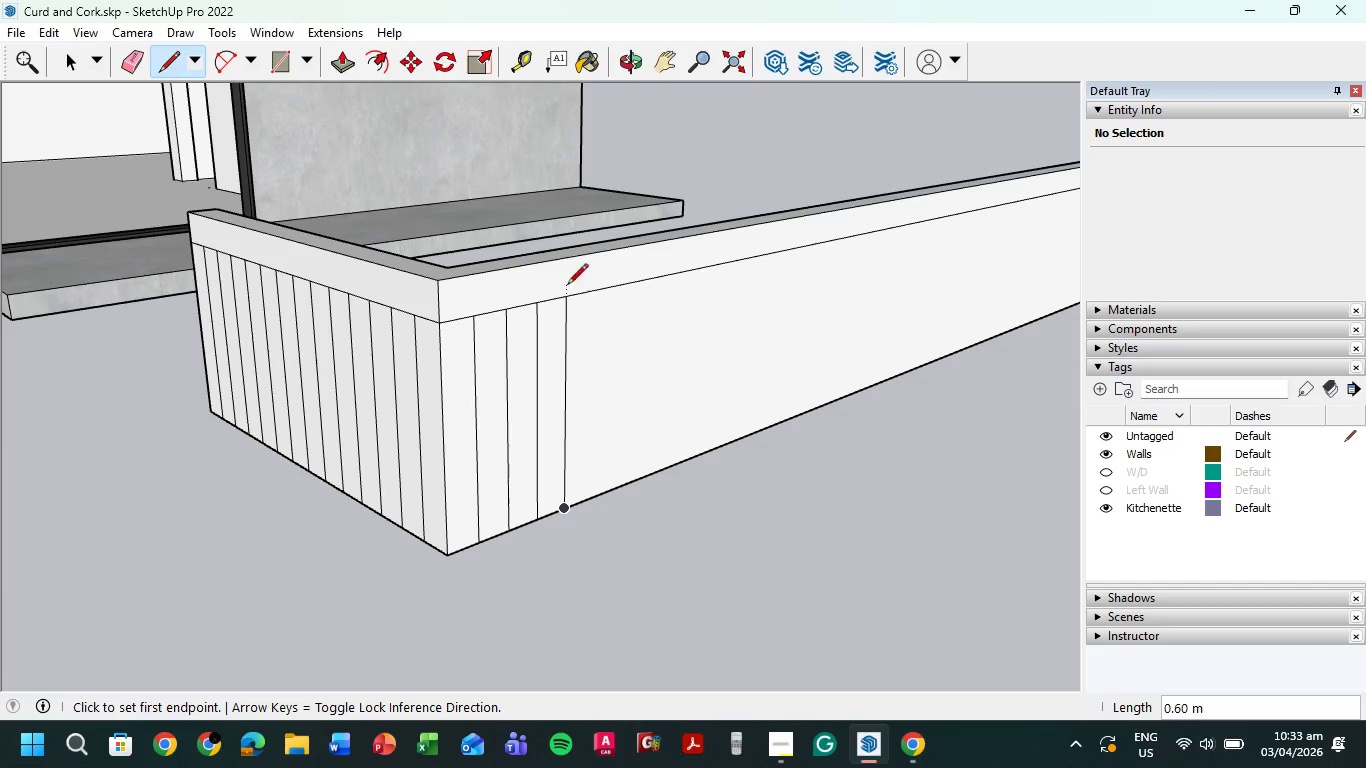 
left_click([566, 299])
 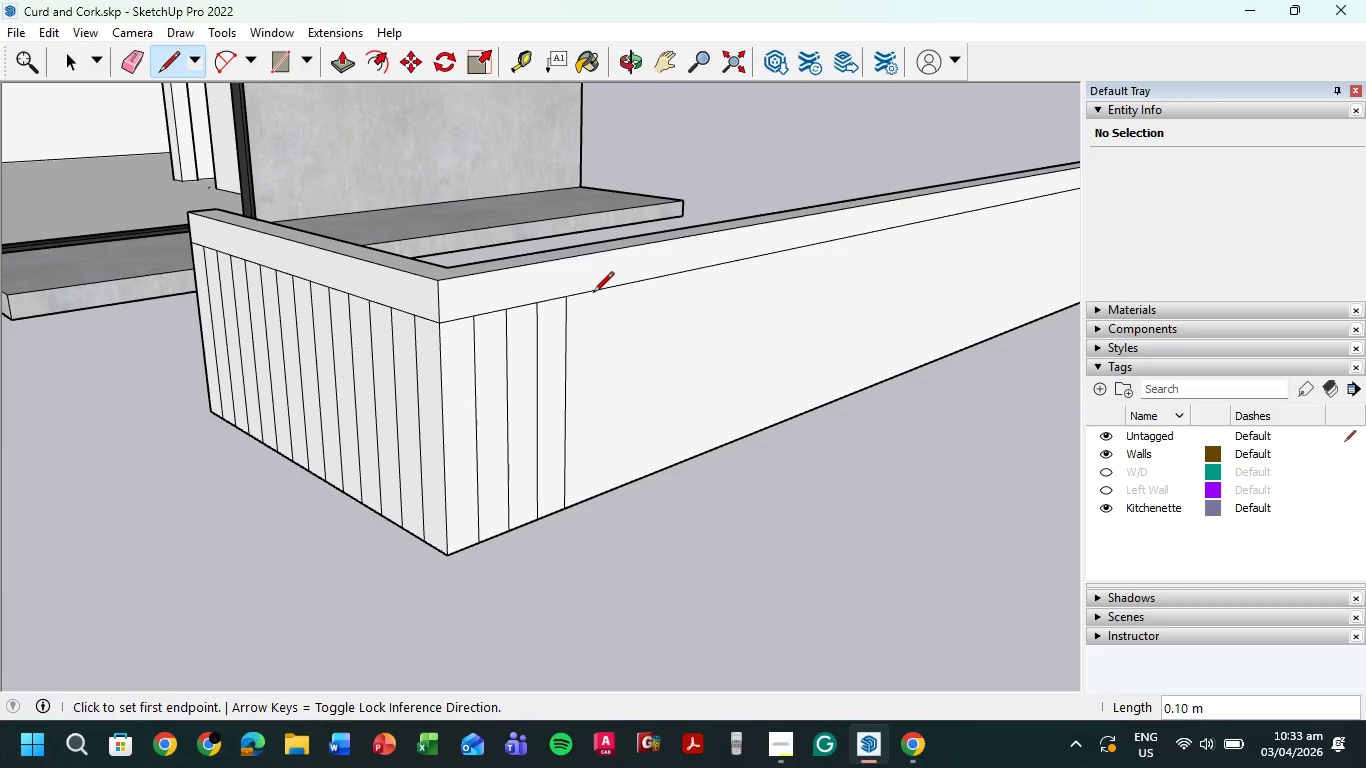 
double_click([595, 292])
 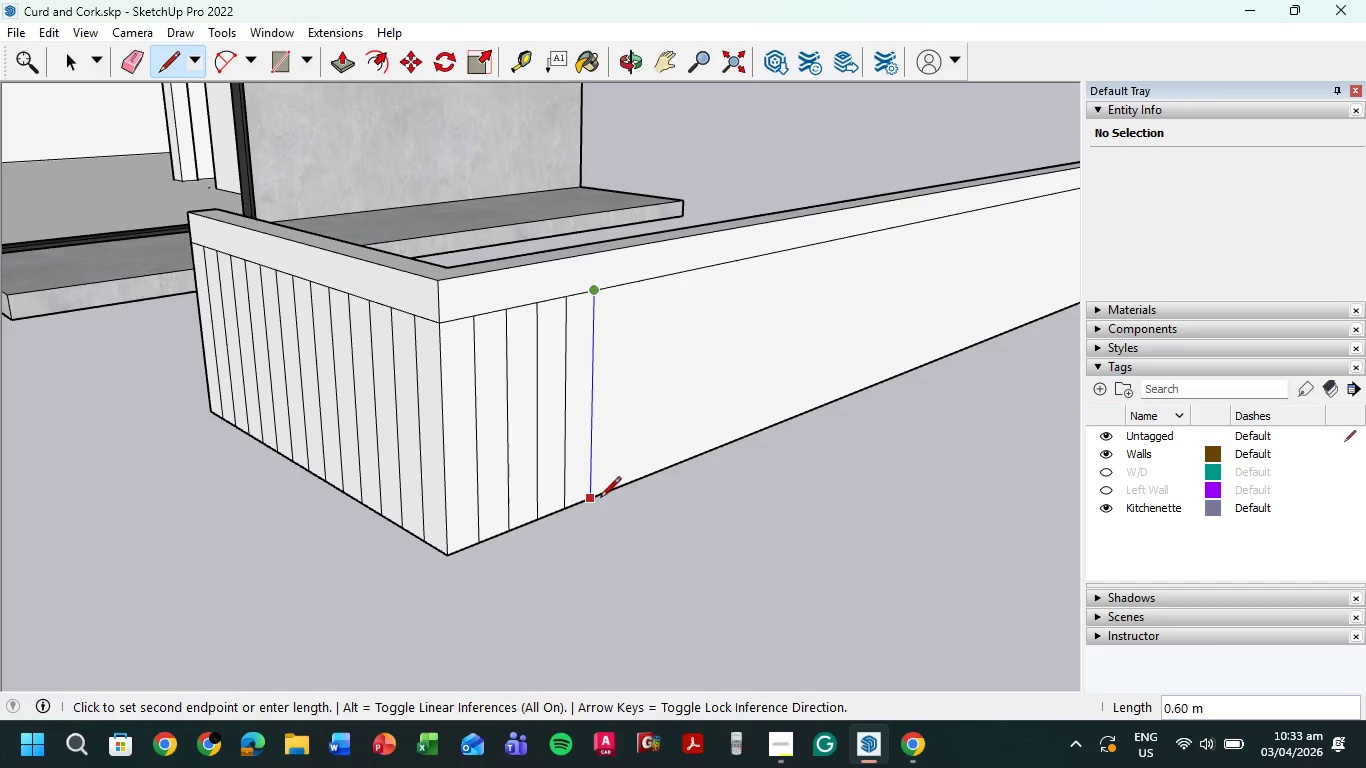 
left_click([596, 499])
 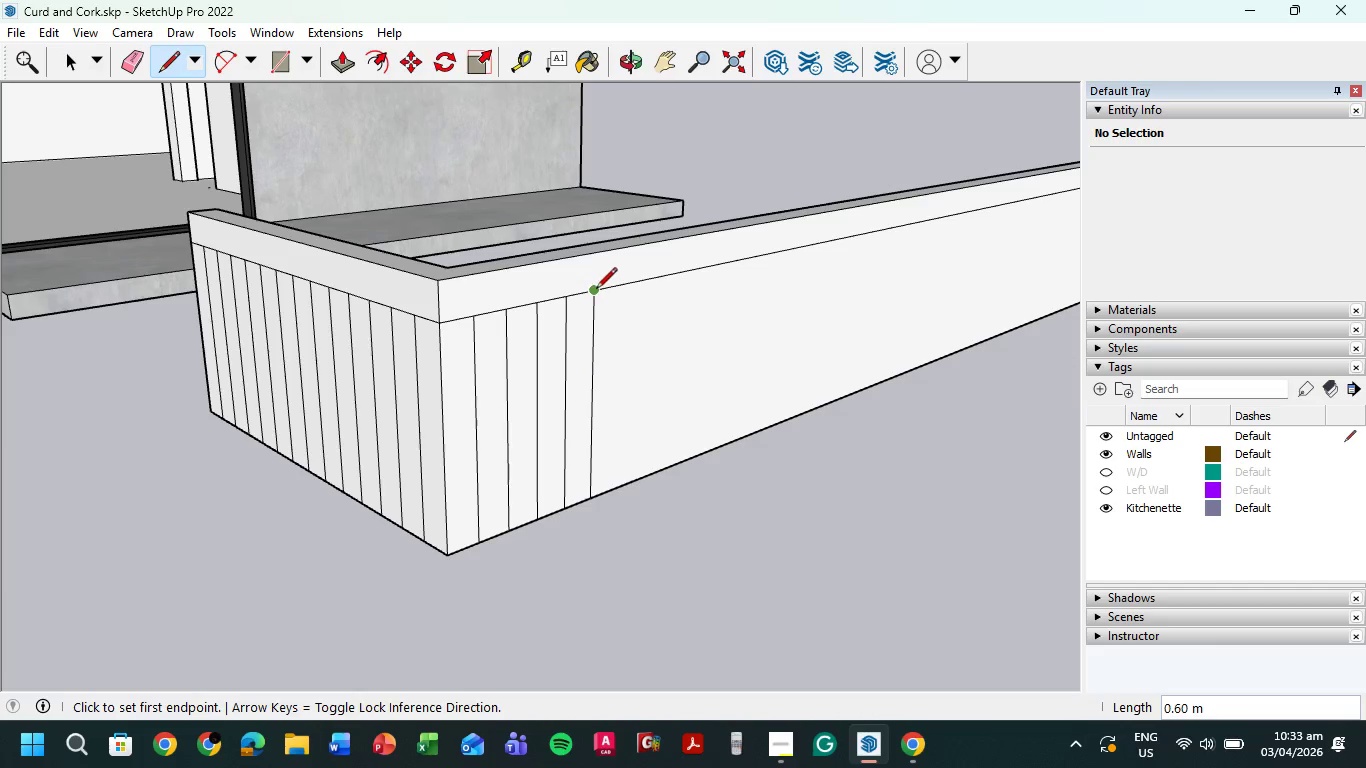 
left_click([595, 290])
 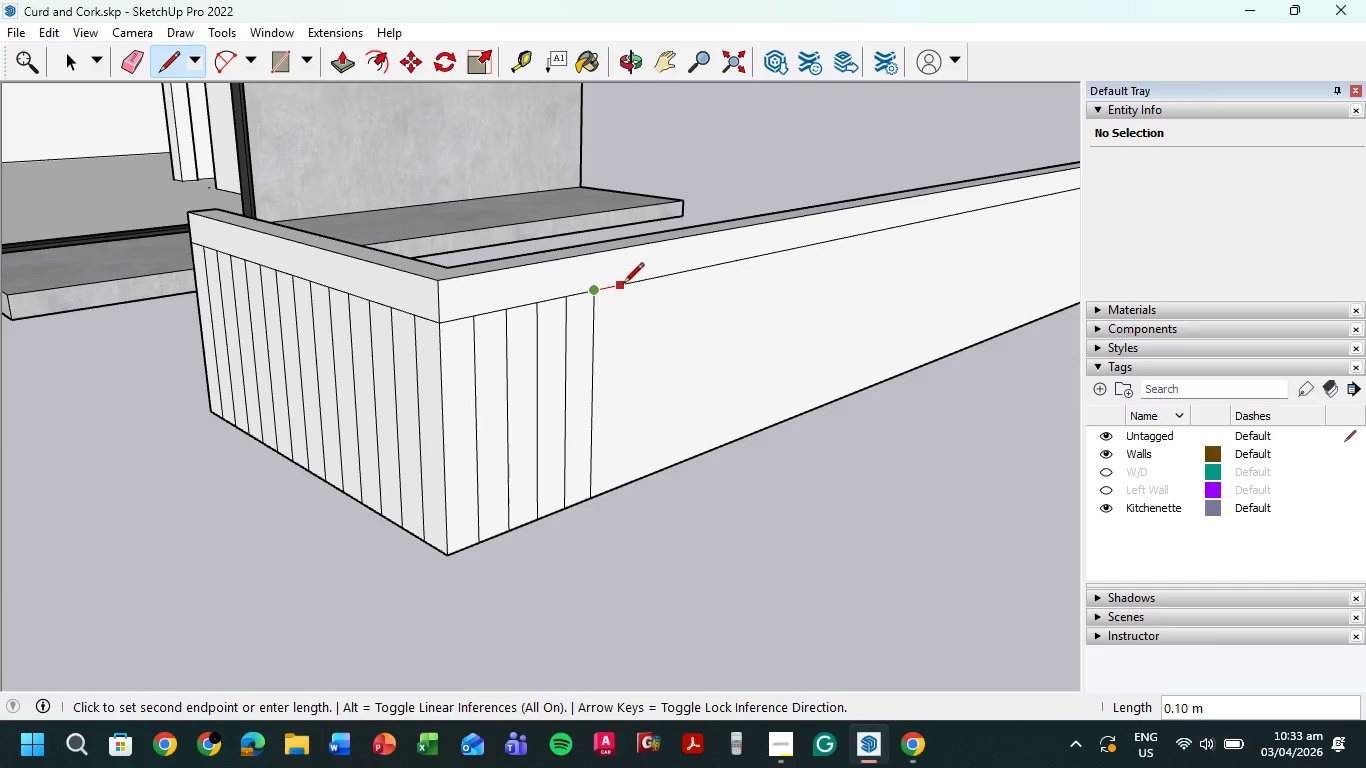 
left_click([623, 285])
 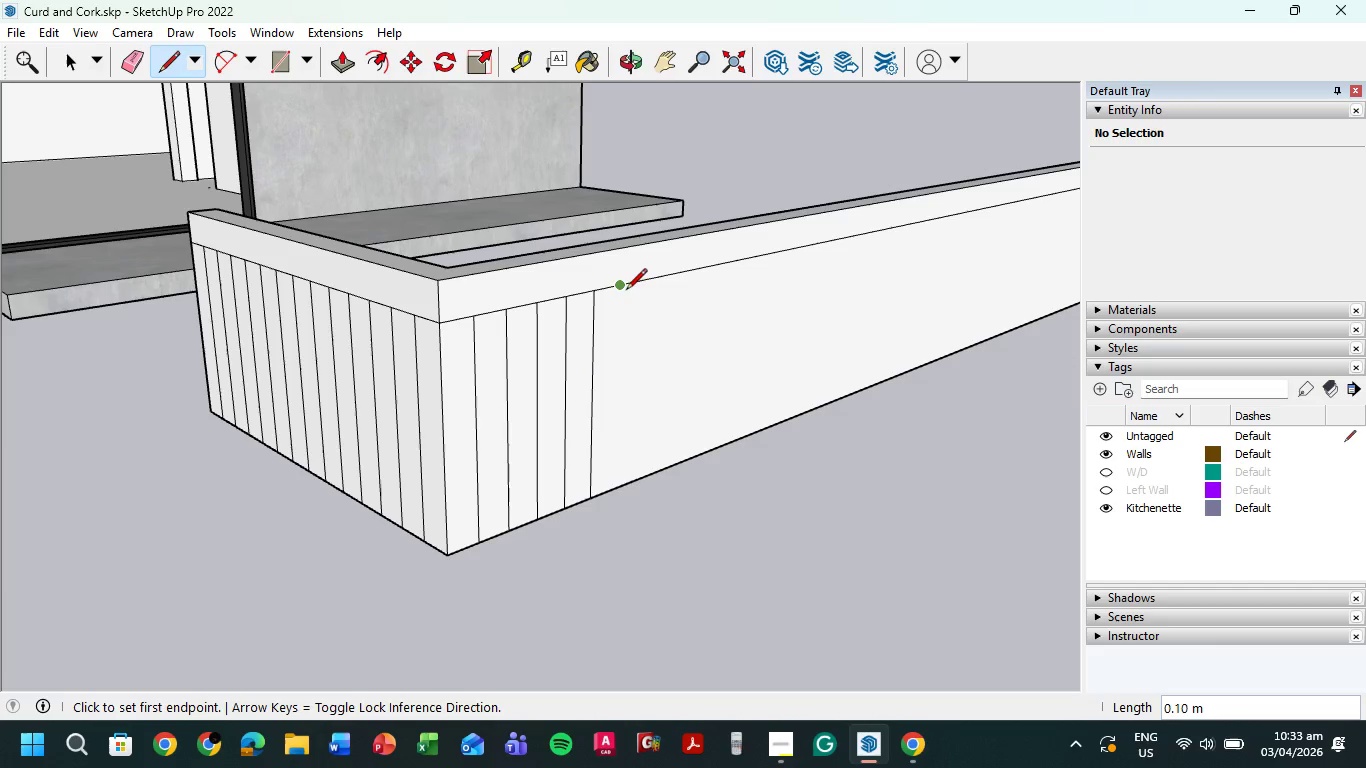 
left_click([622, 287])
 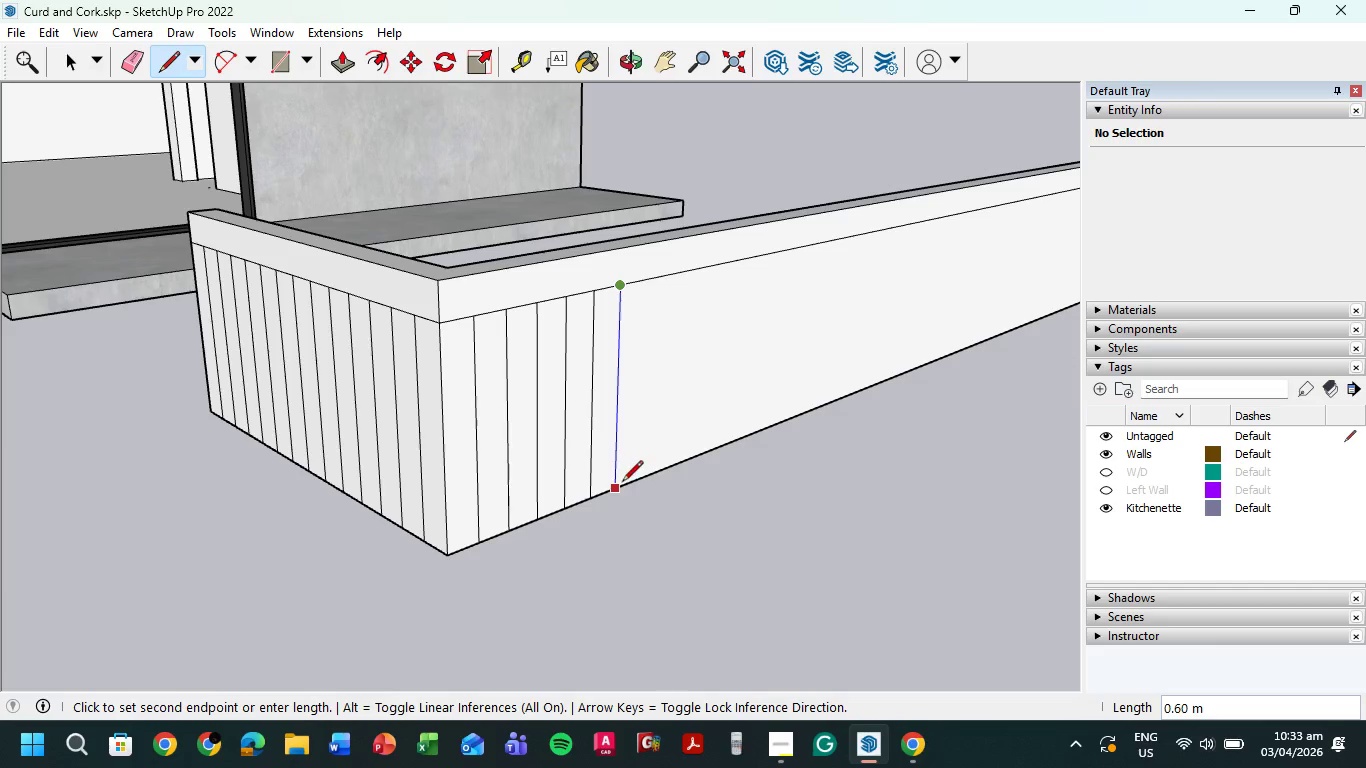 
left_click([621, 489])
 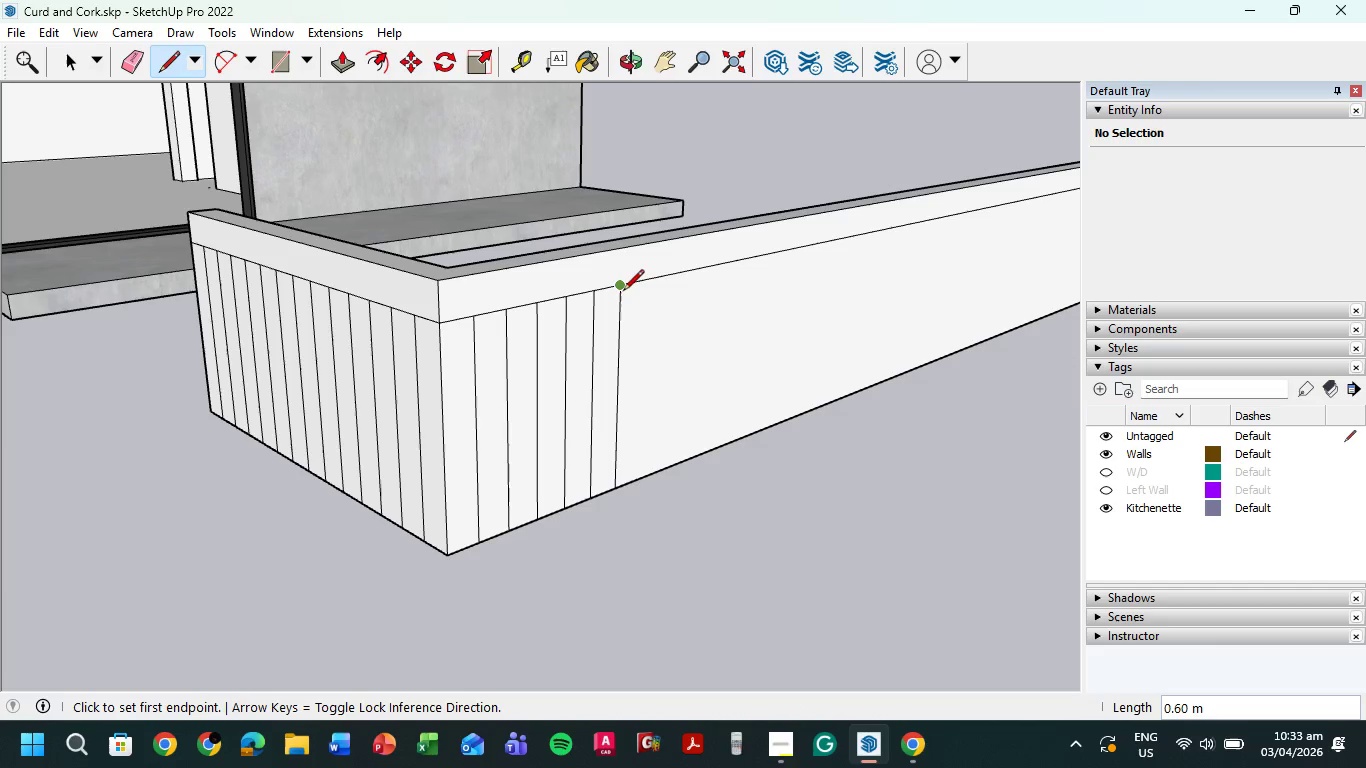 
left_click([621, 287])
 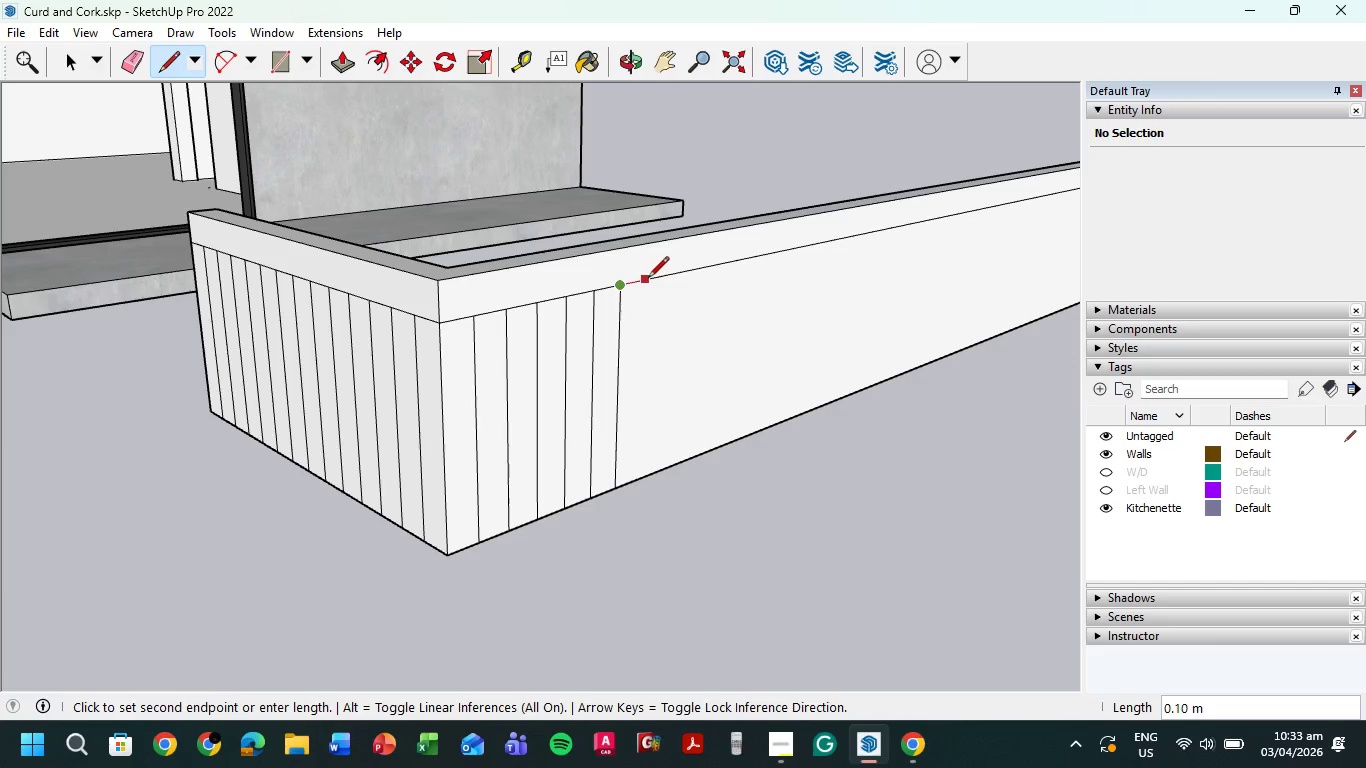 
left_click([648, 279])
 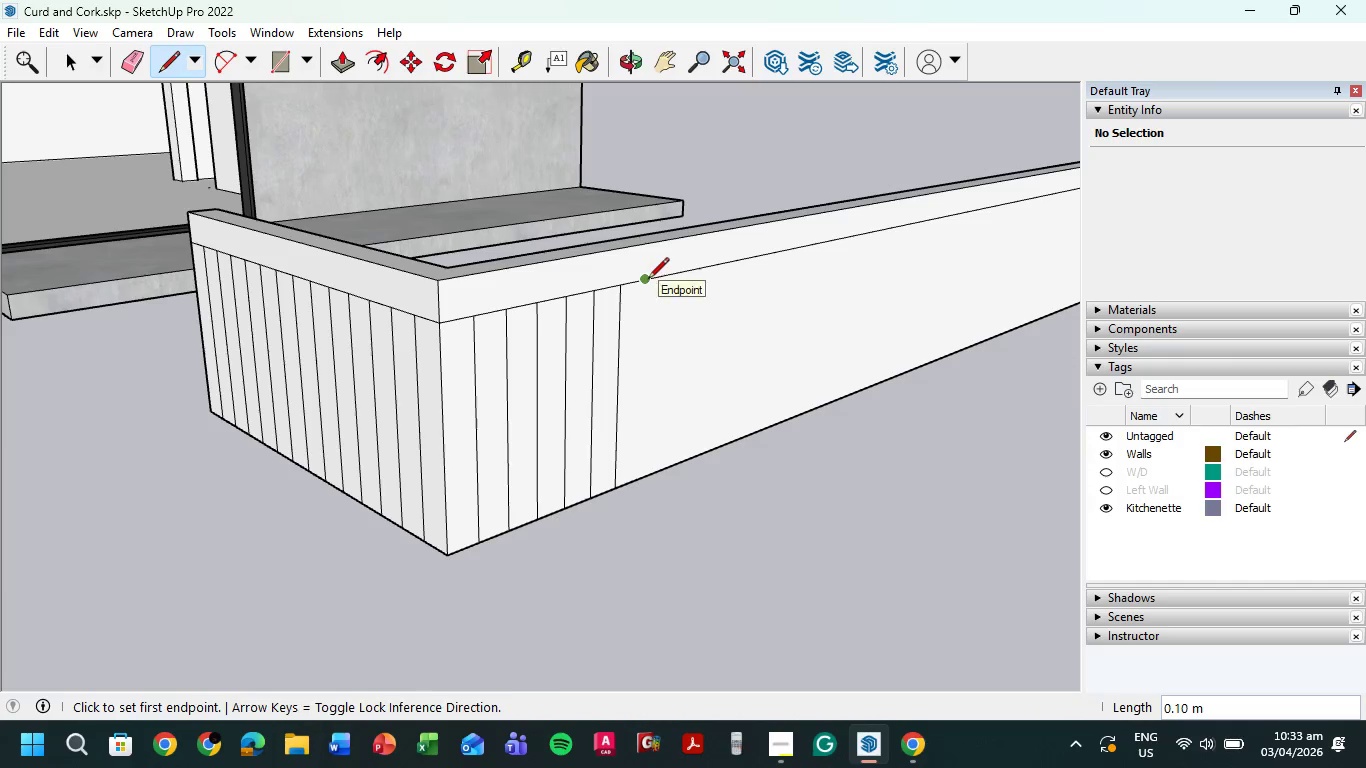 
left_click([648, 280])
 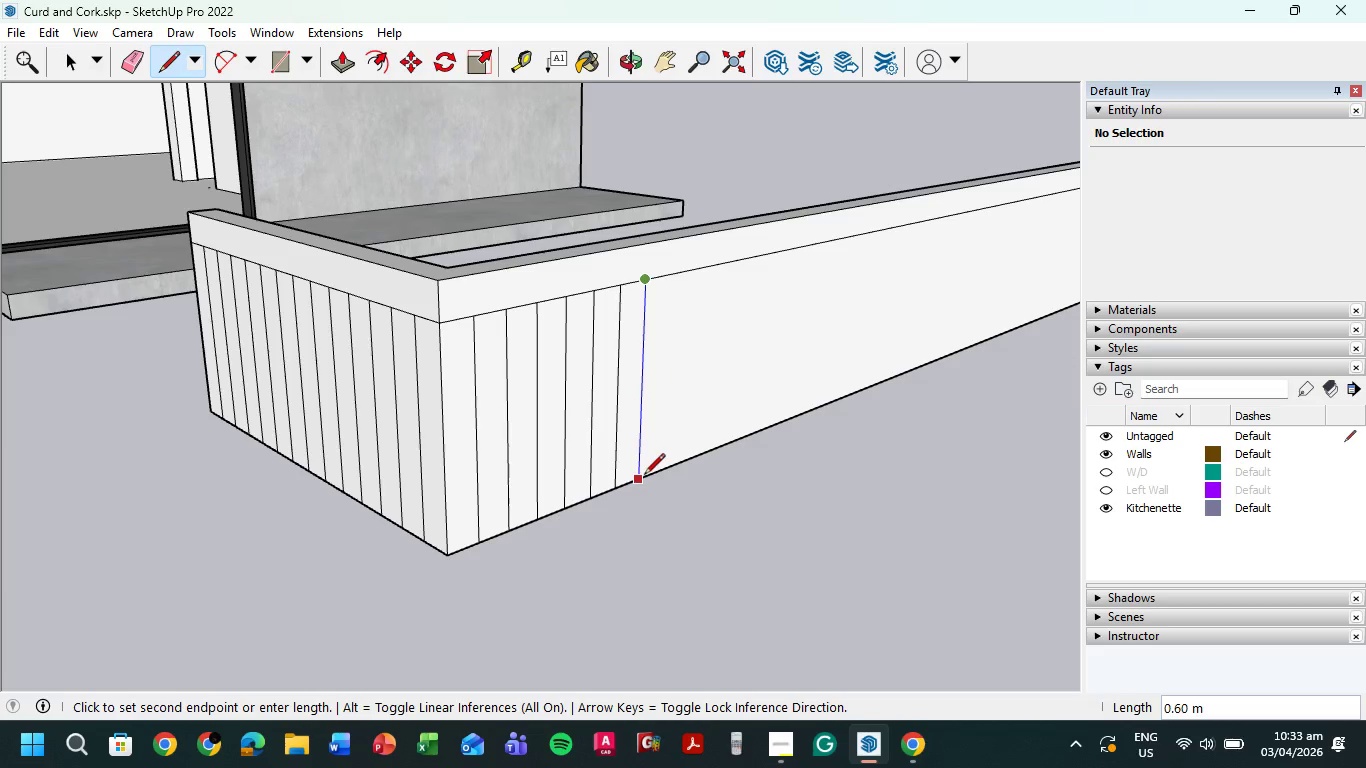 
left_click([644, 475])
 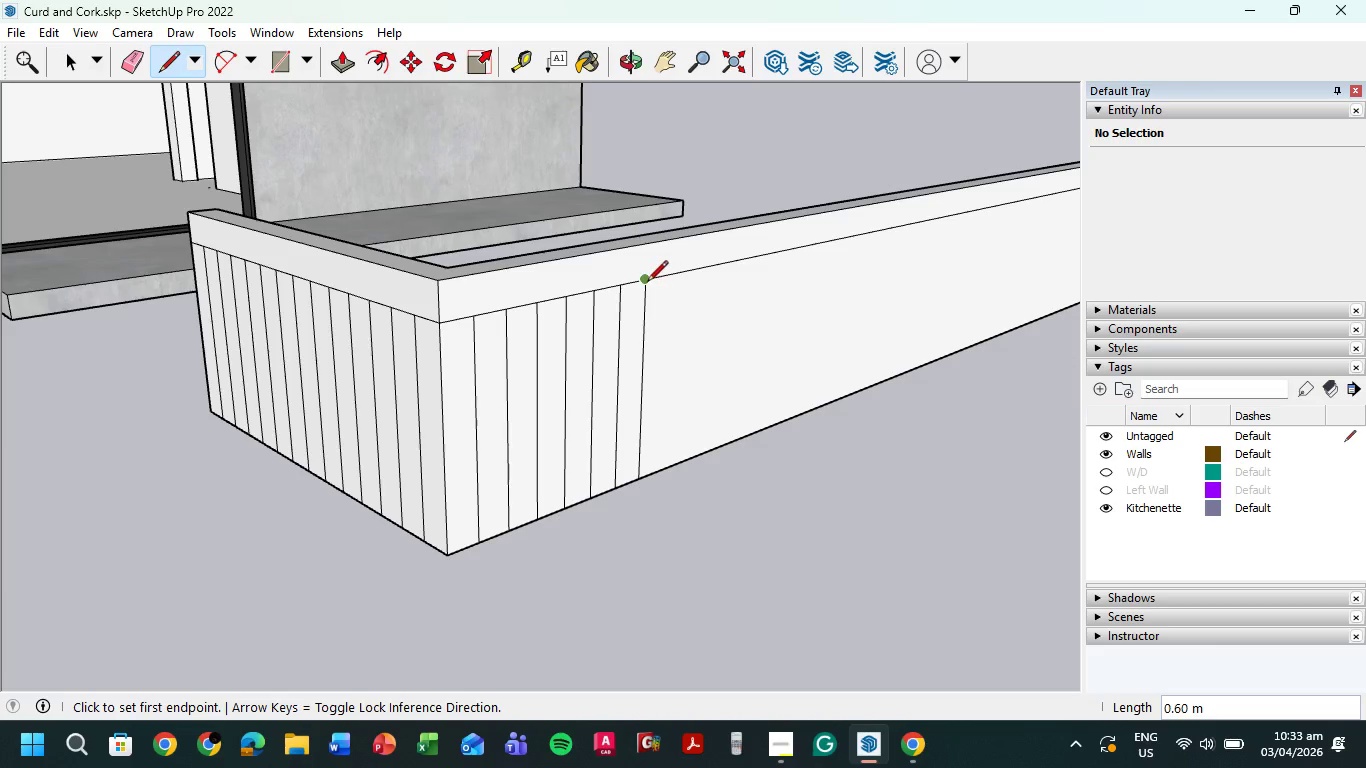 
left_click([646, 282])
 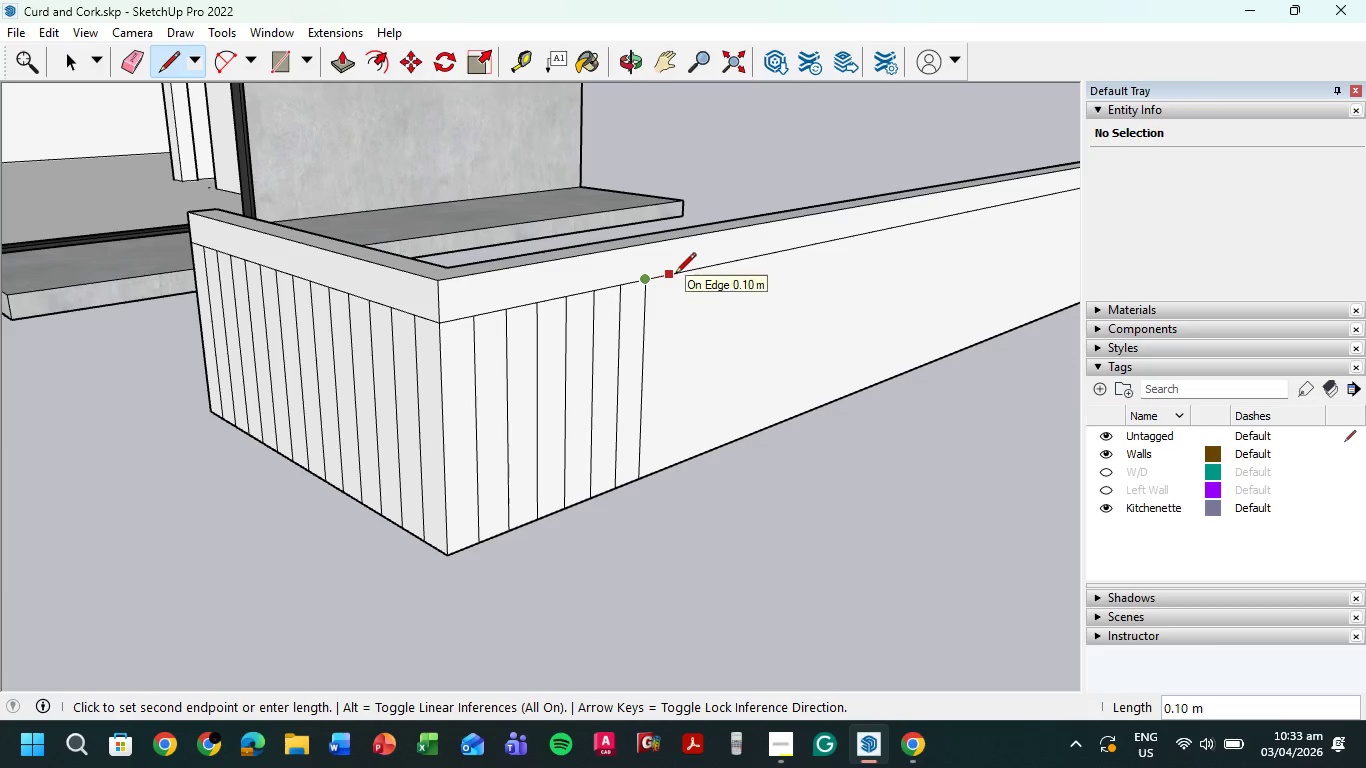 
left_click([672, 275])
 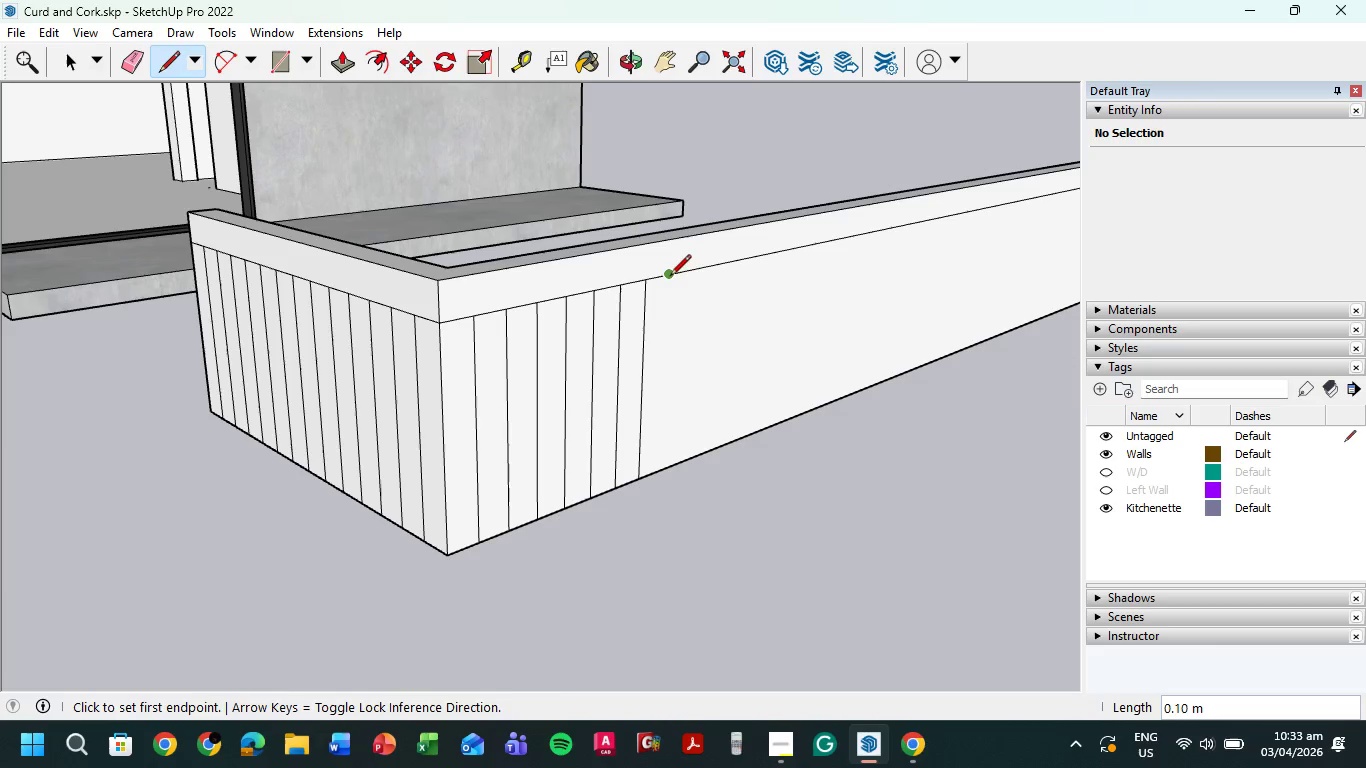 
left_click([670, 275])
 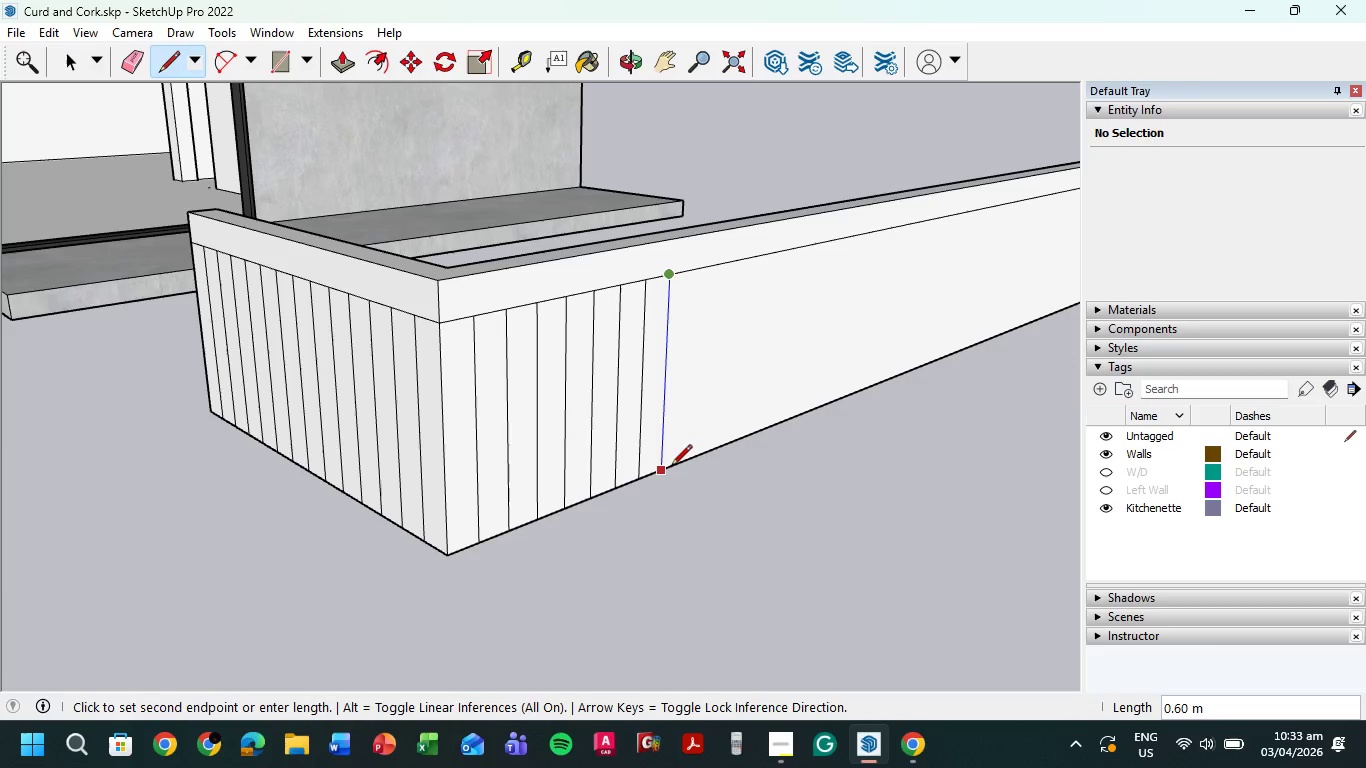 
left_click([670, 467])
 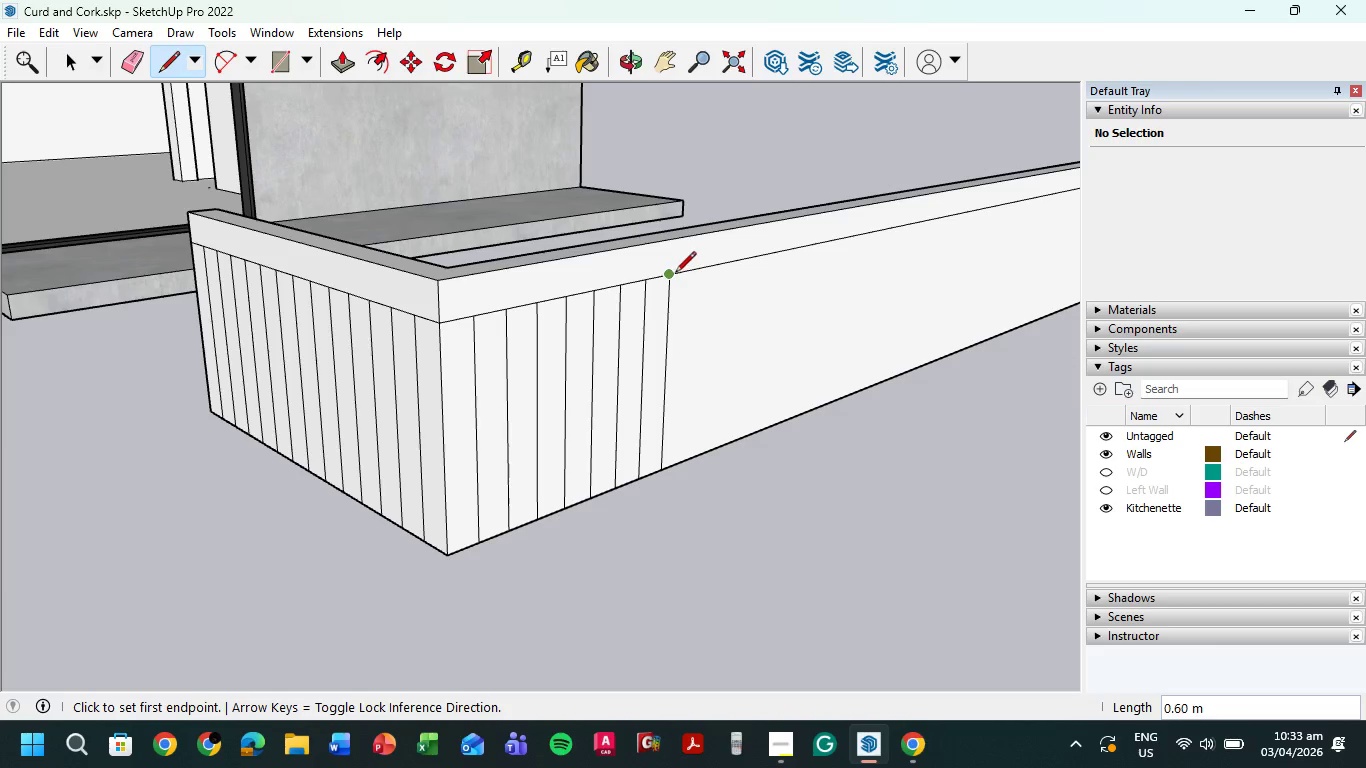 
left_click([672, 274])
 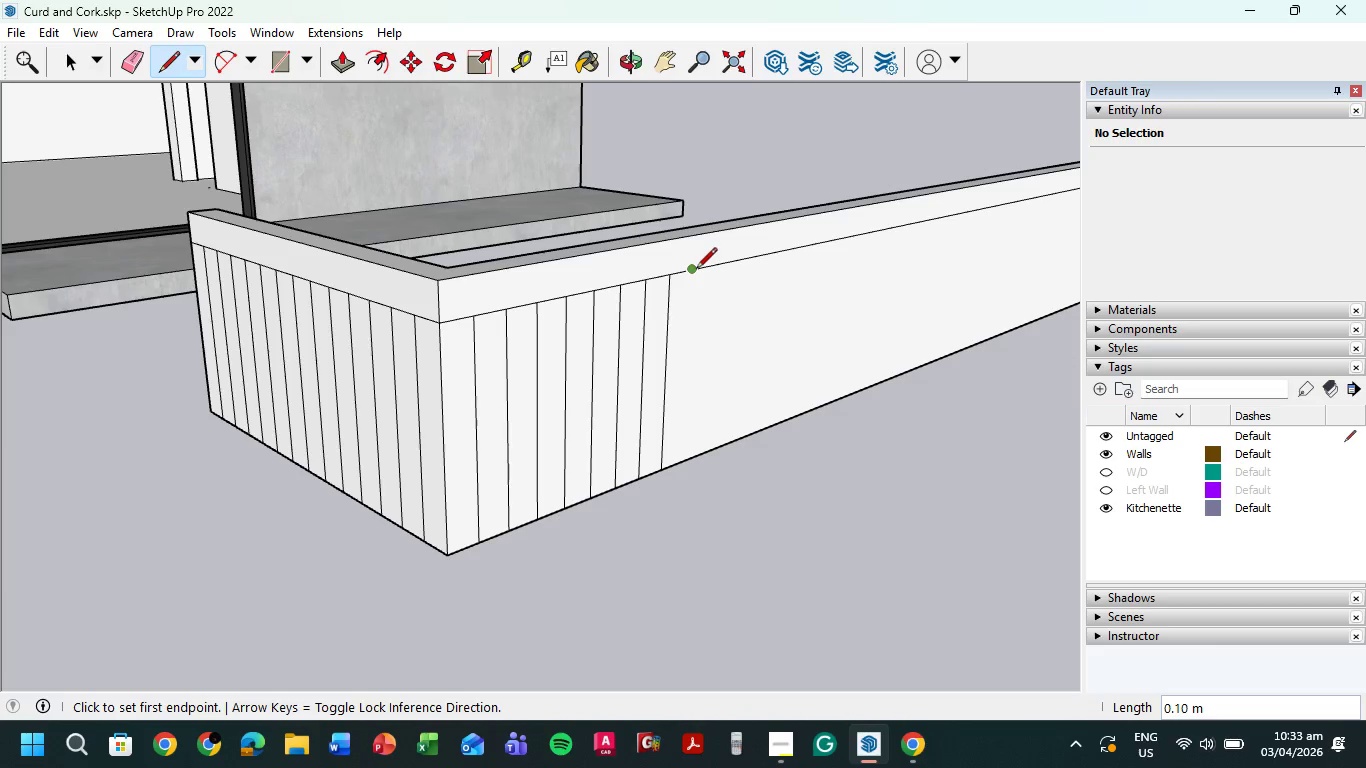 
left_click([696, 271])
 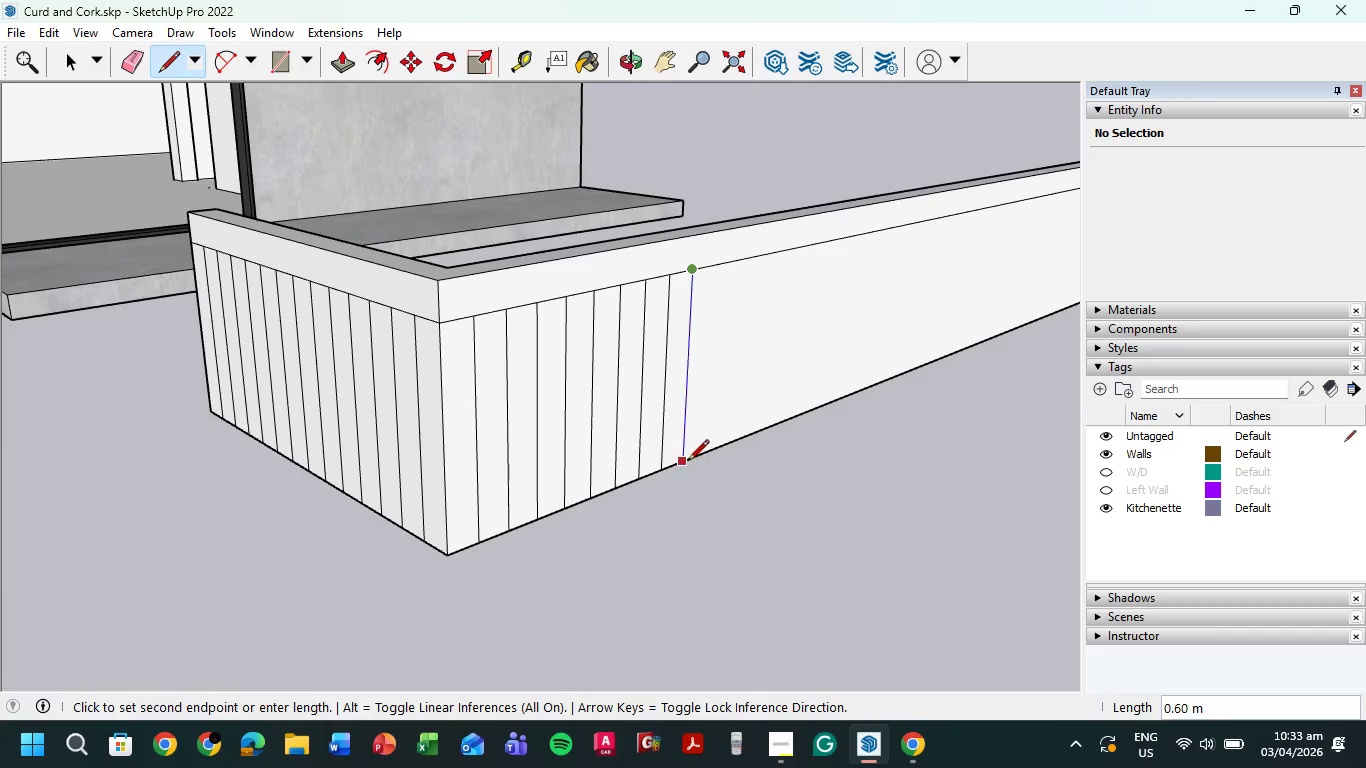 
left_click([686, 462])
 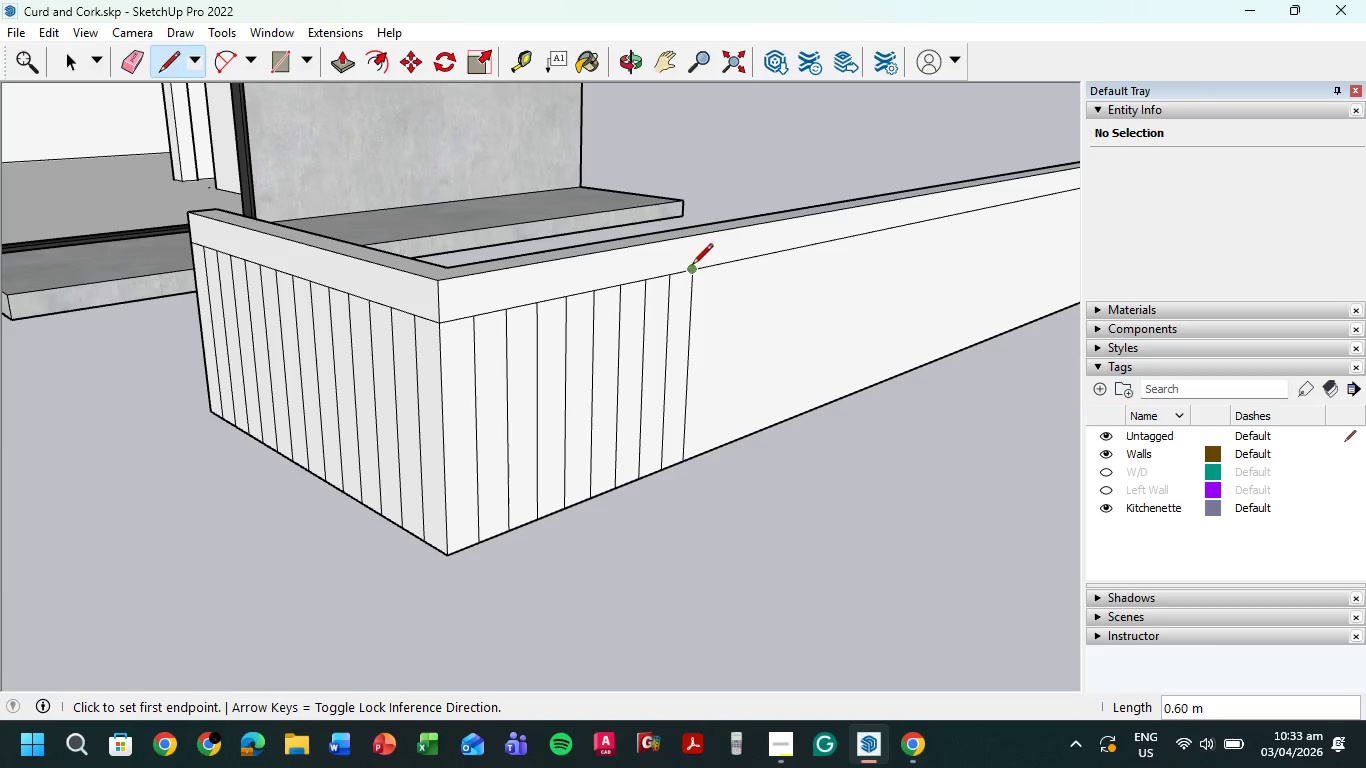 
left_click([692, 266])
 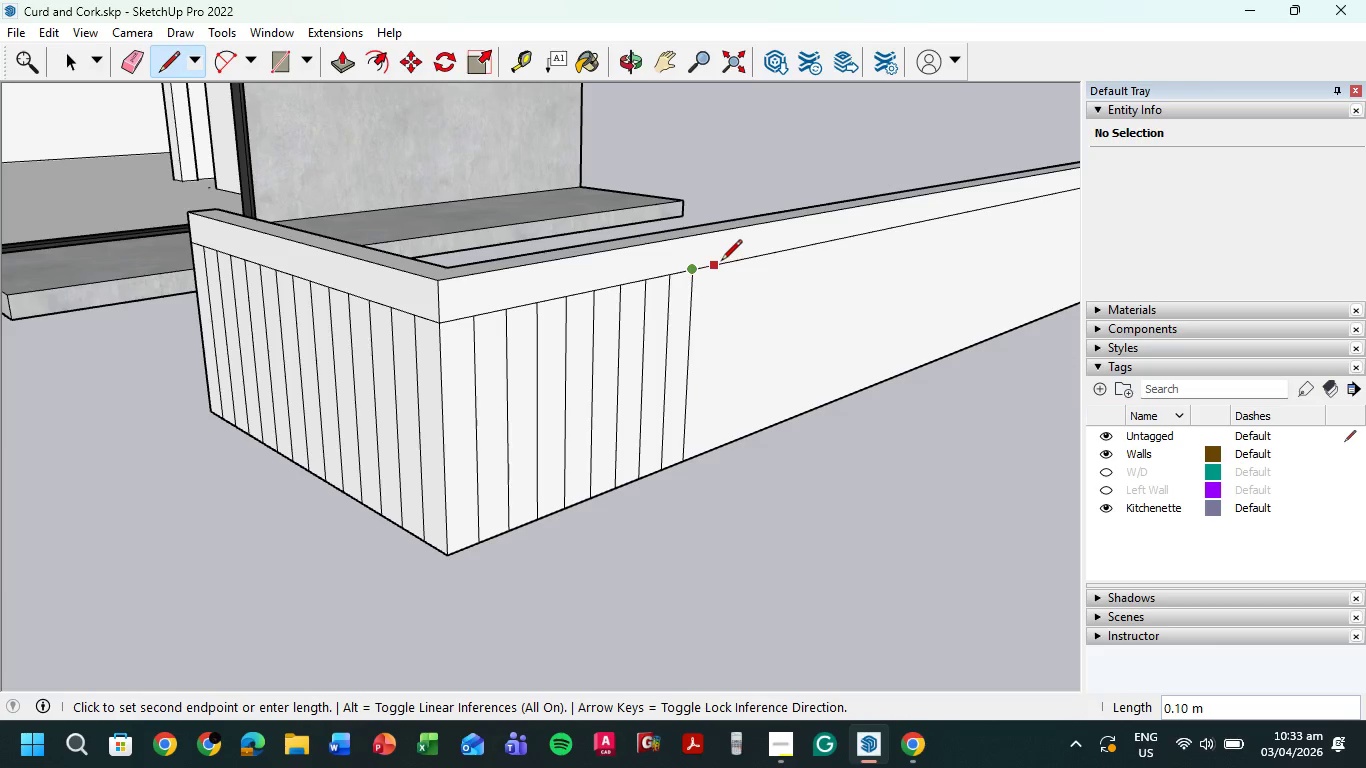 
left_click([721, 262])
 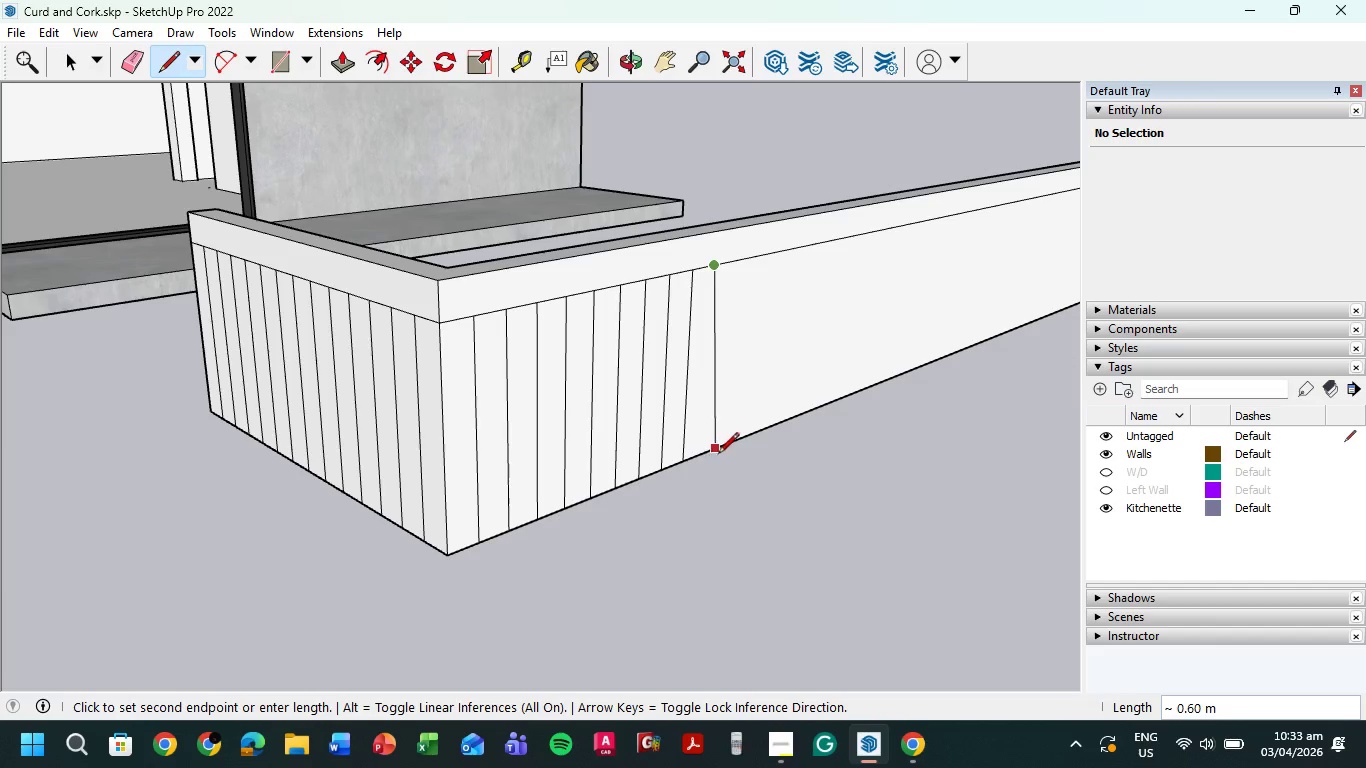 
left_click([711, 453])
 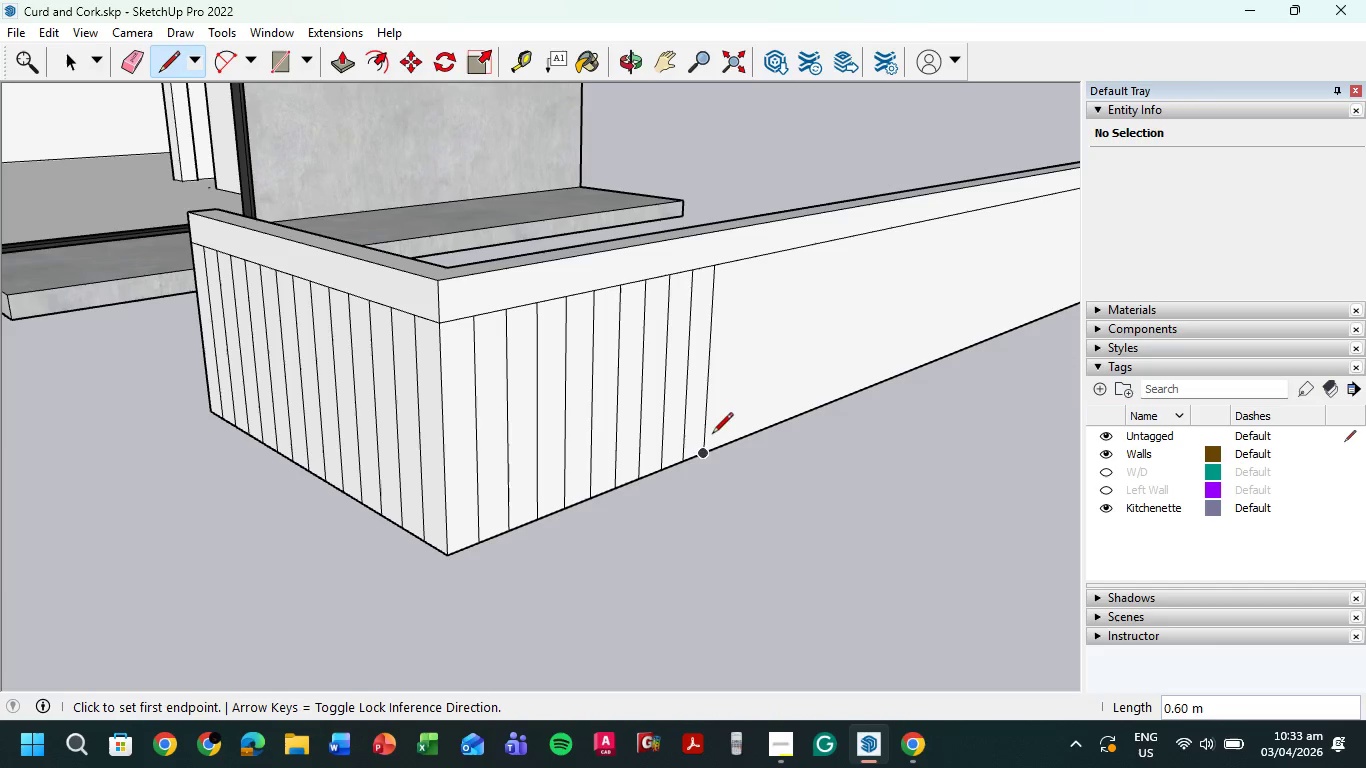 
hold_key(key=ShiftLeft, duration=1.19)
scroll: coordinate [720, 384], scroll_direction: down, amount: 1.0
 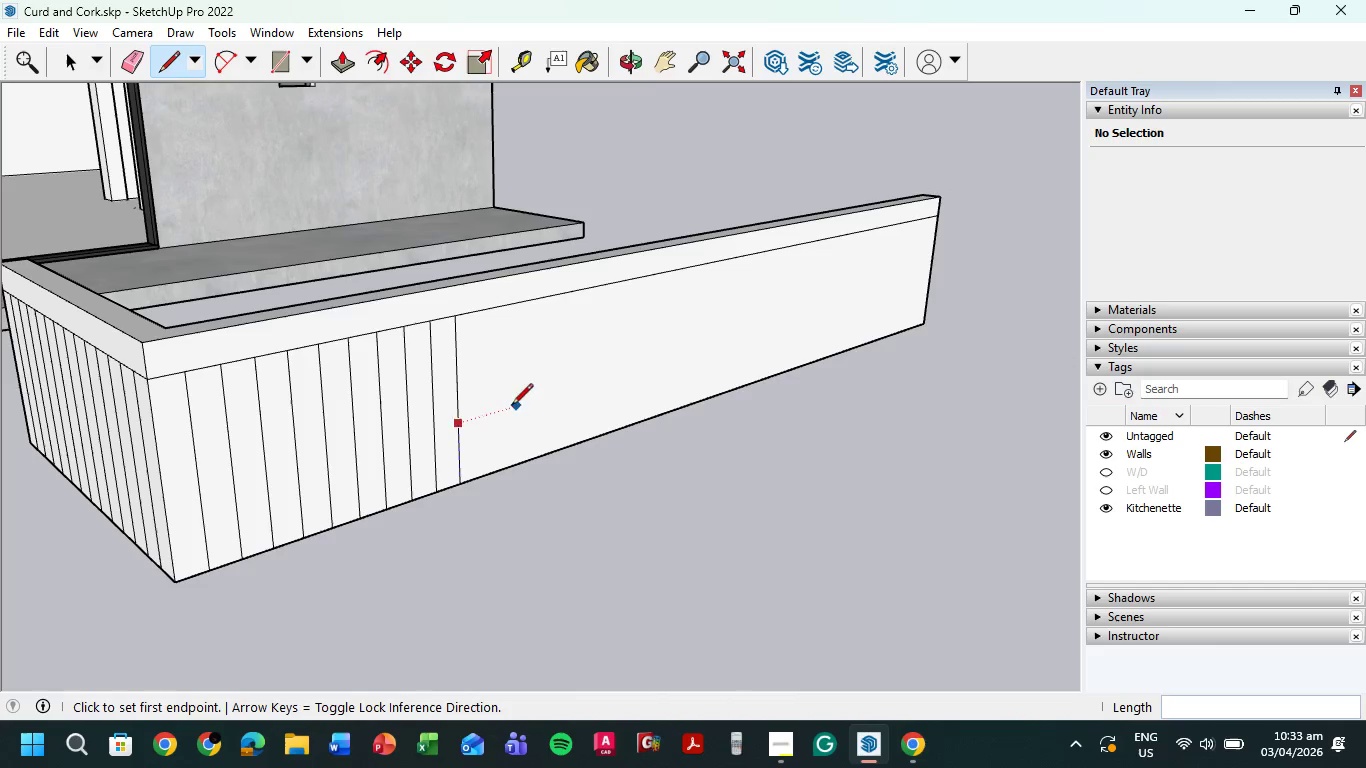 
scroll: coordinate [474, 337], scroll_direction: up, amount: 6.0
 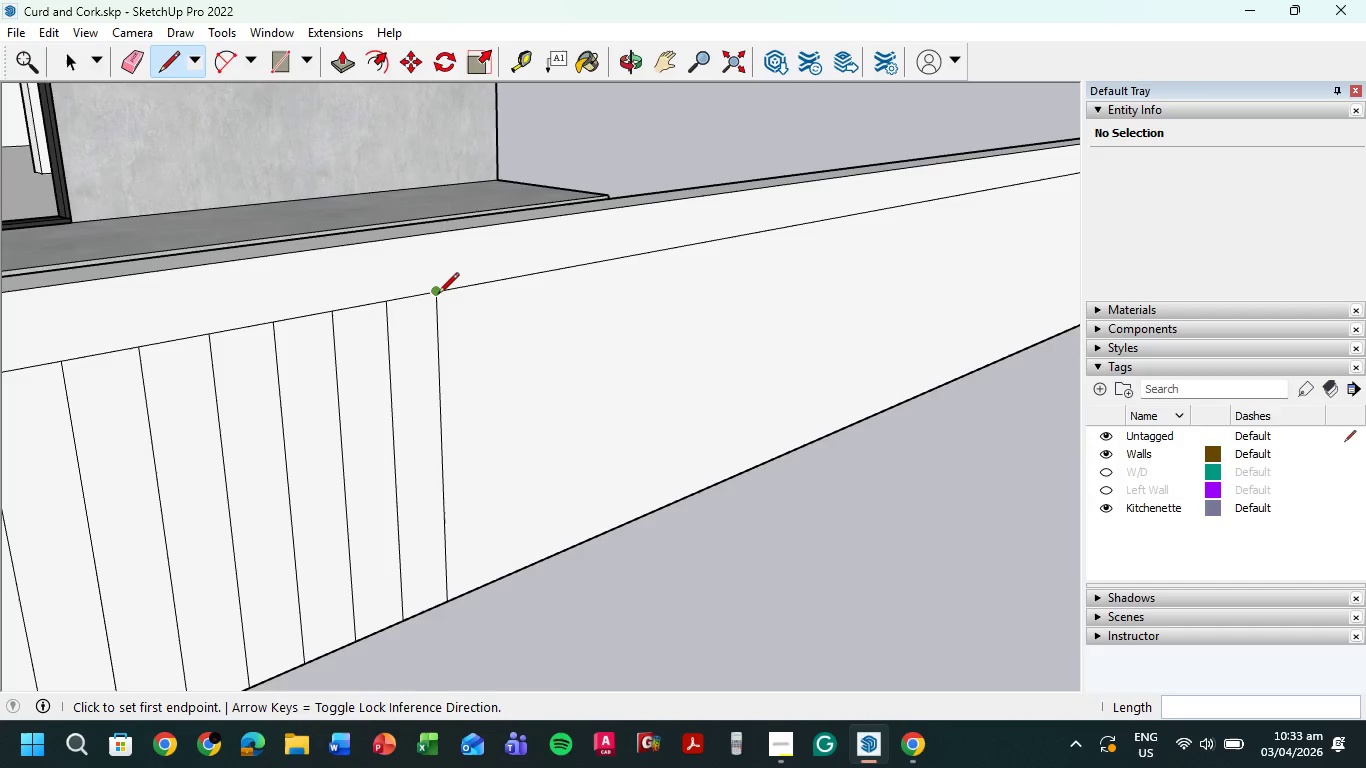 
left_click([438, 295])
 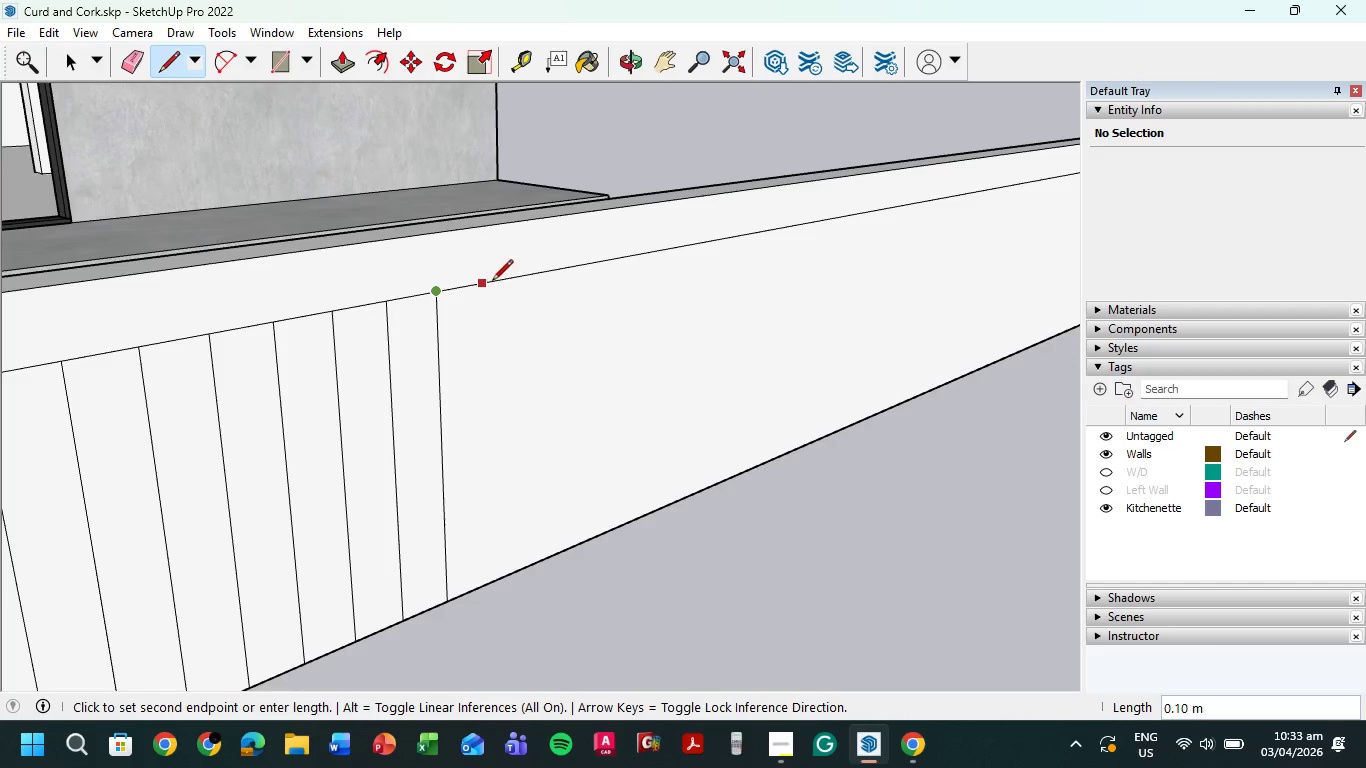 
left_click([484, 283])
 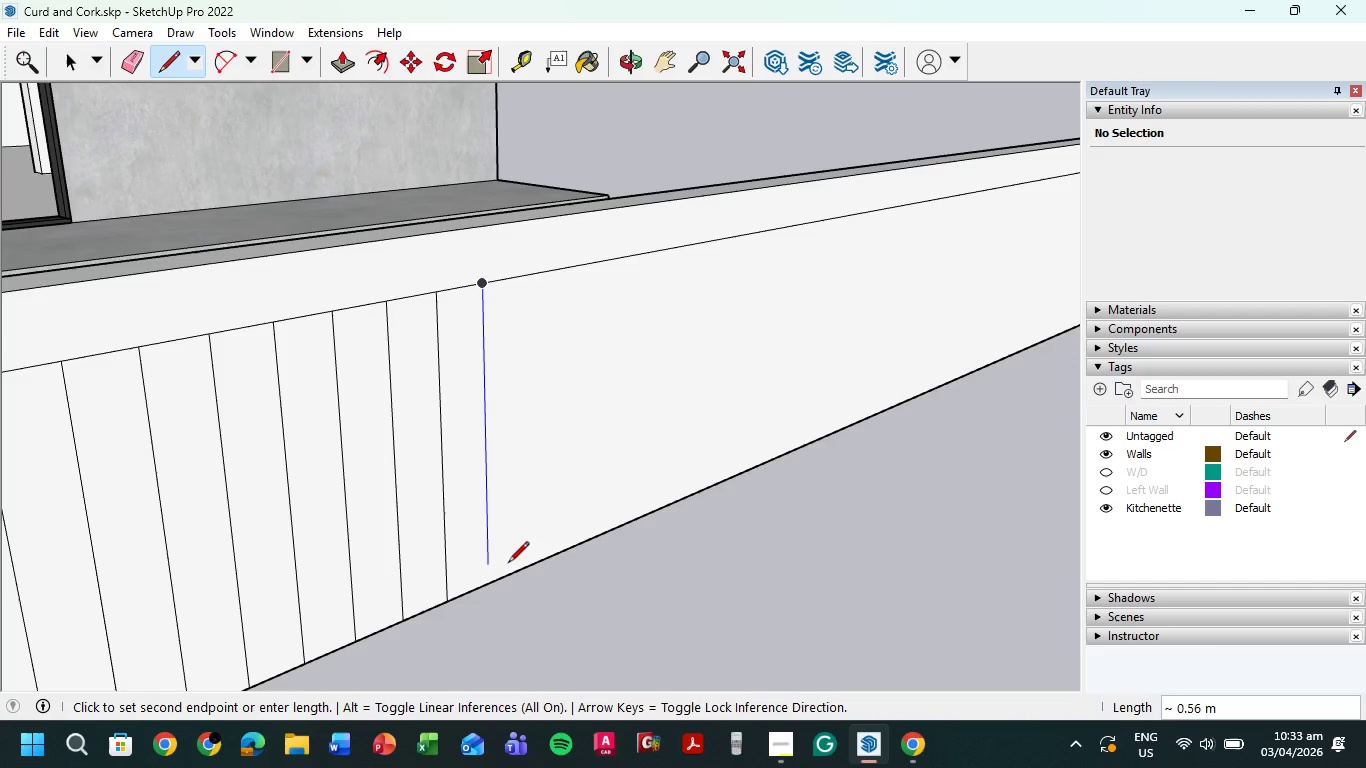 
left_click([492, 587])
 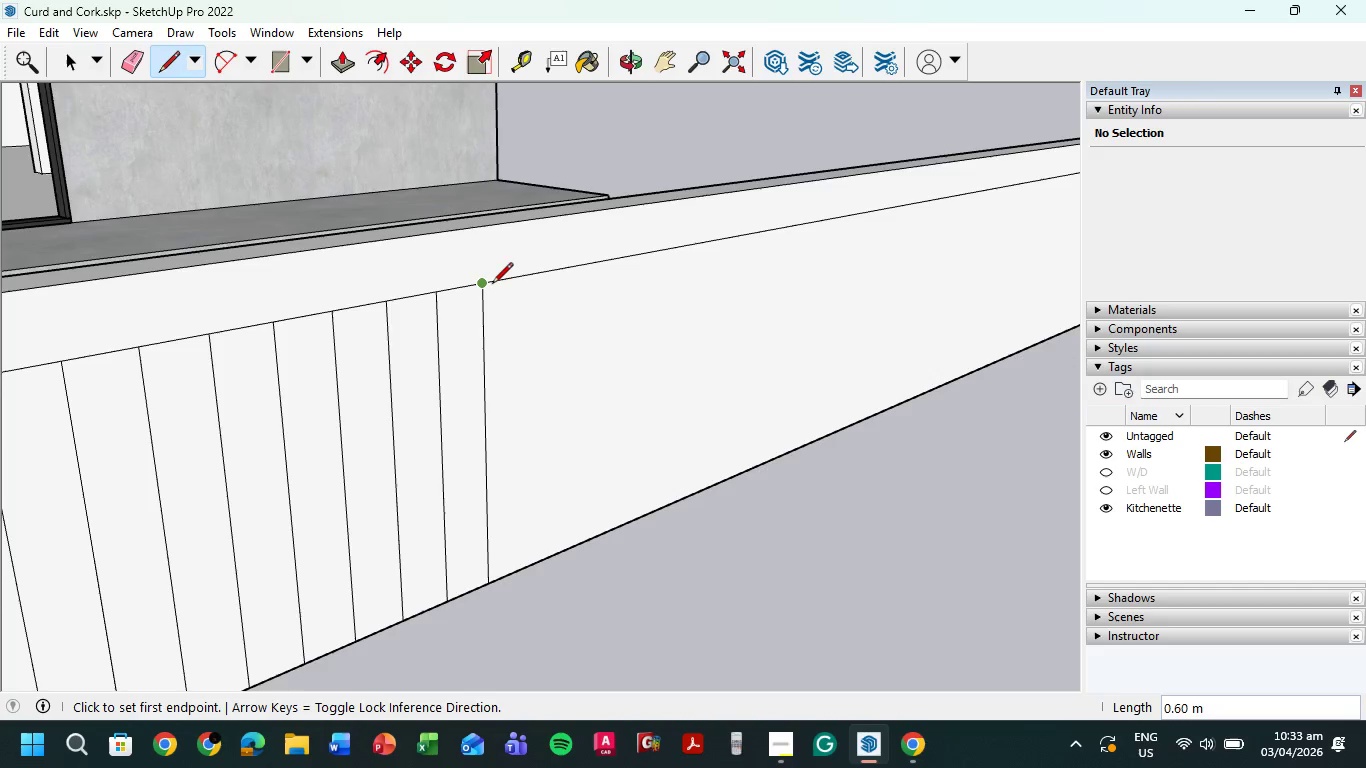 
left_click([487, 286])
 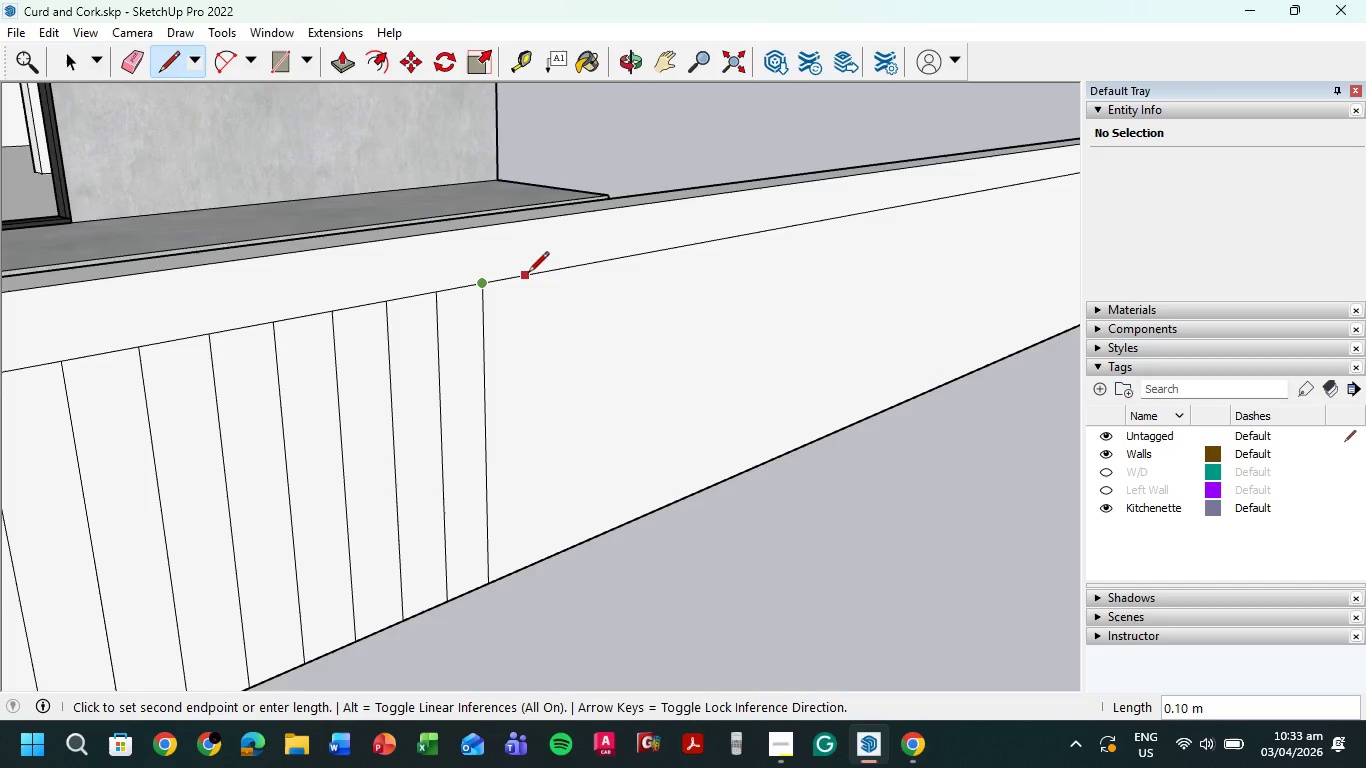 
left_click([528, 274])
 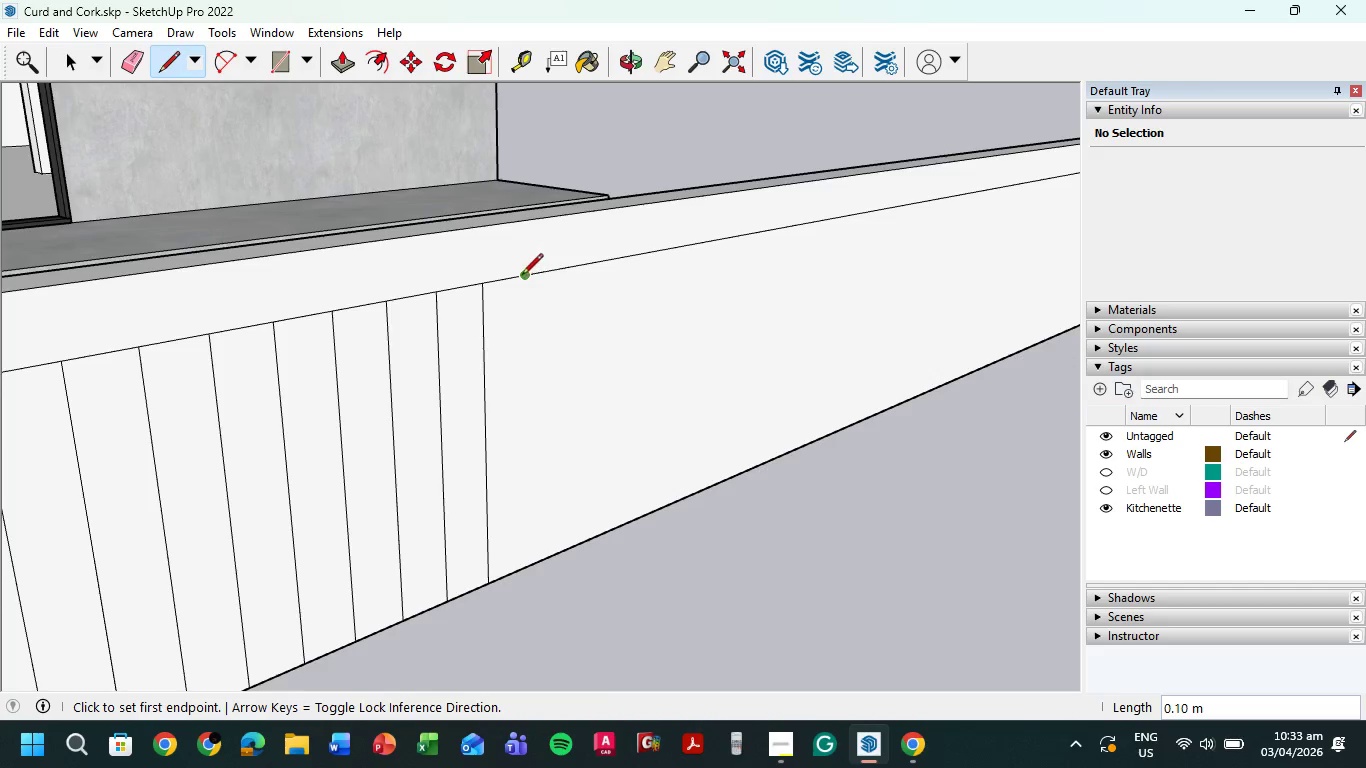 
left_click([522, 276])
 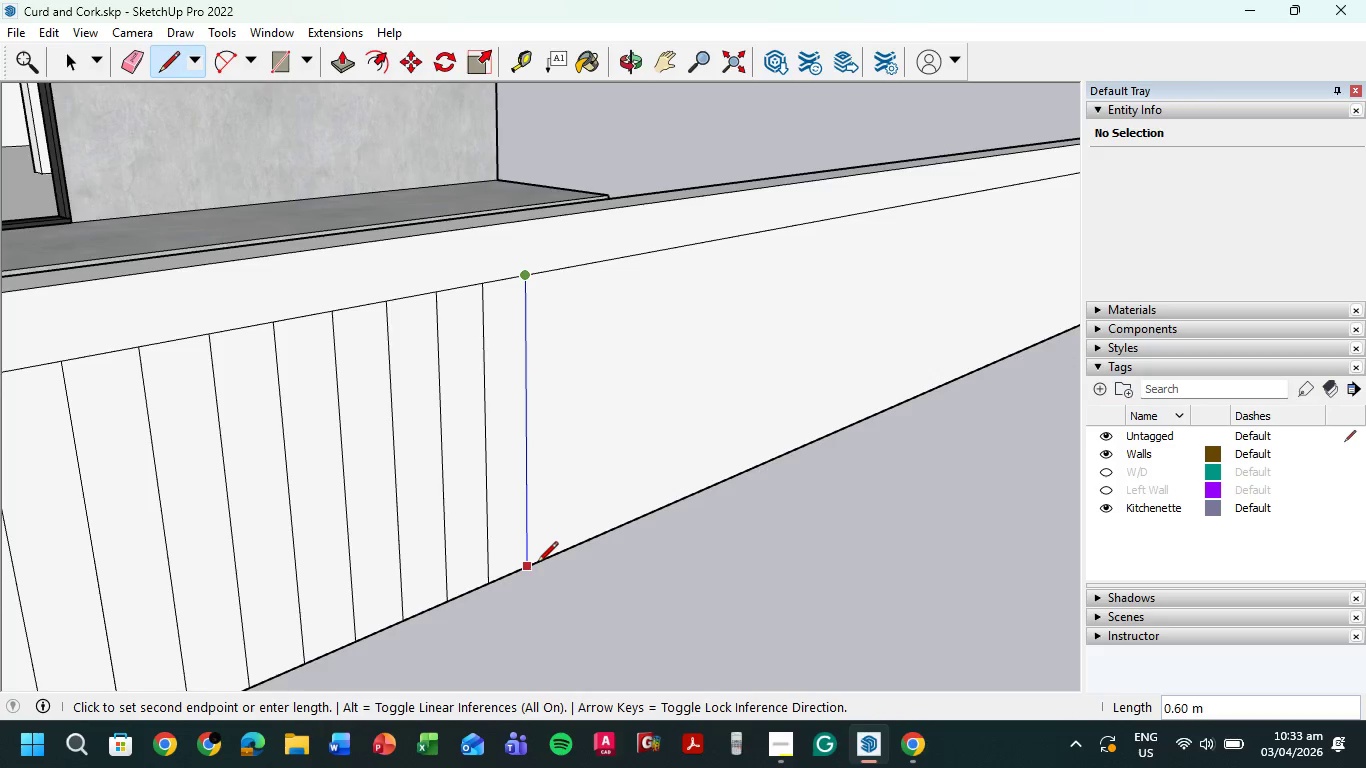 
left_click([535, 566])
 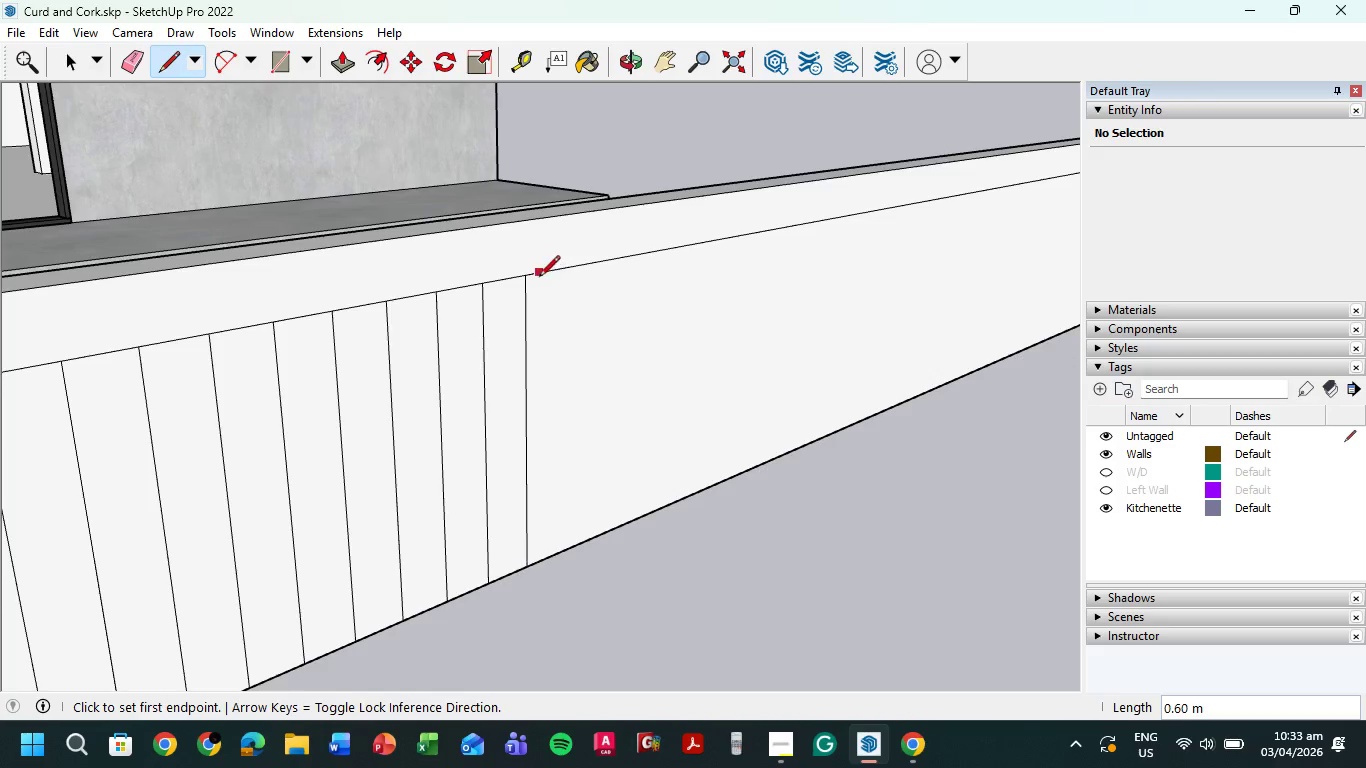 
left_click([532, 275])
 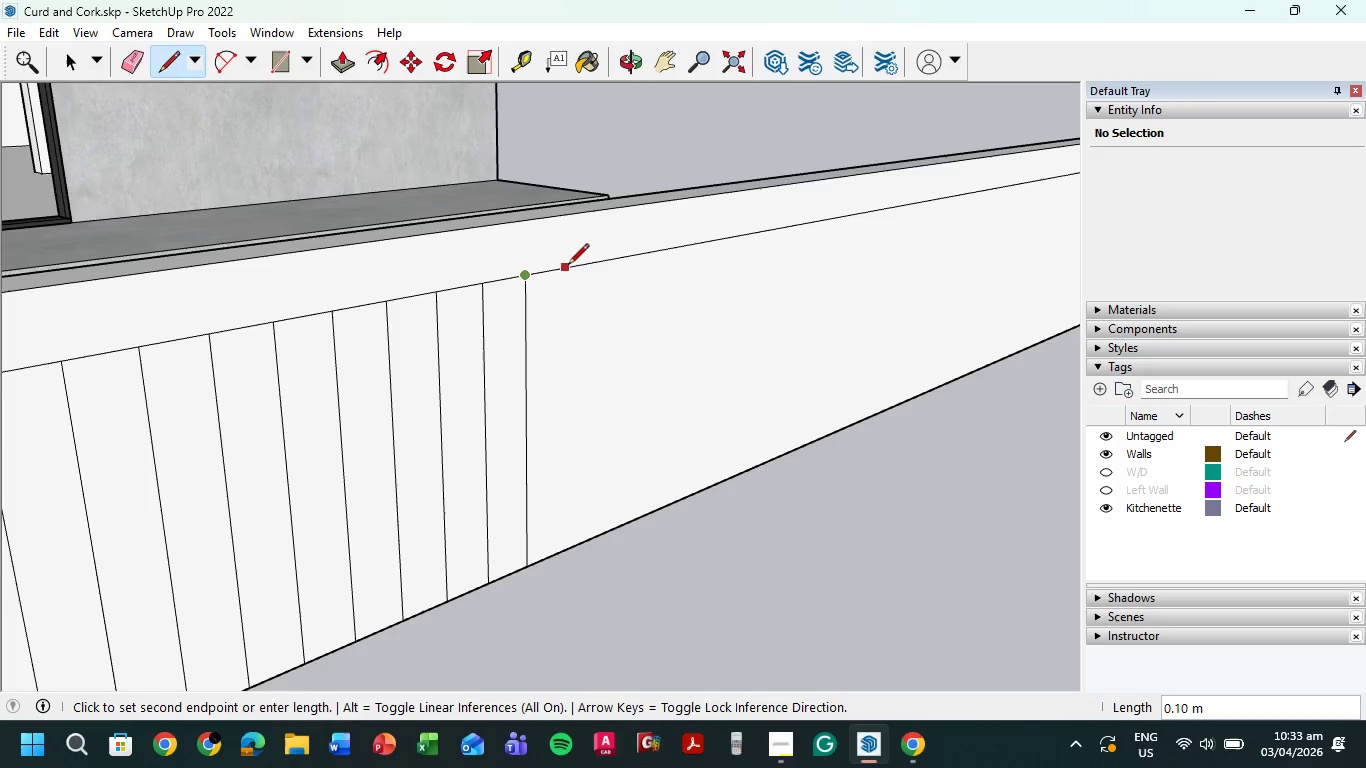 
left_click([567, 266])
 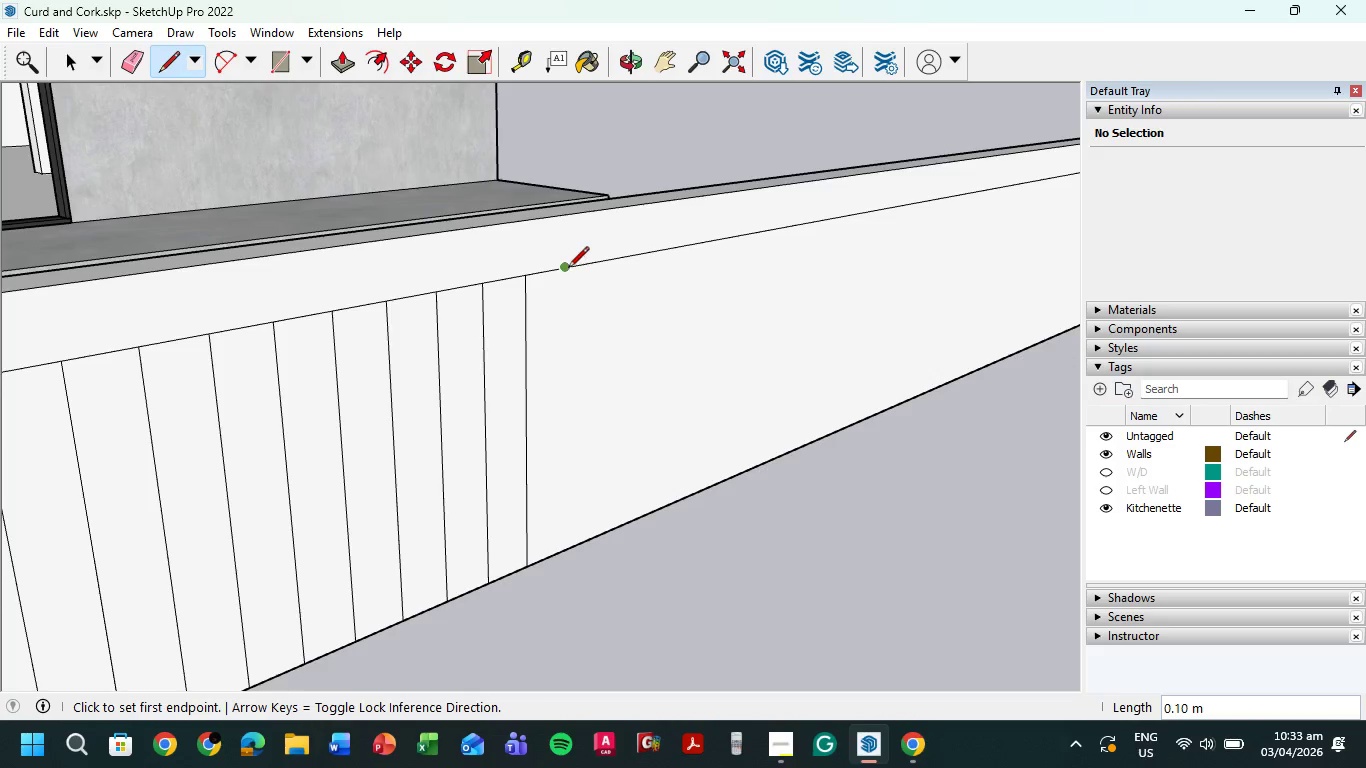 
left_click([565, 269])
 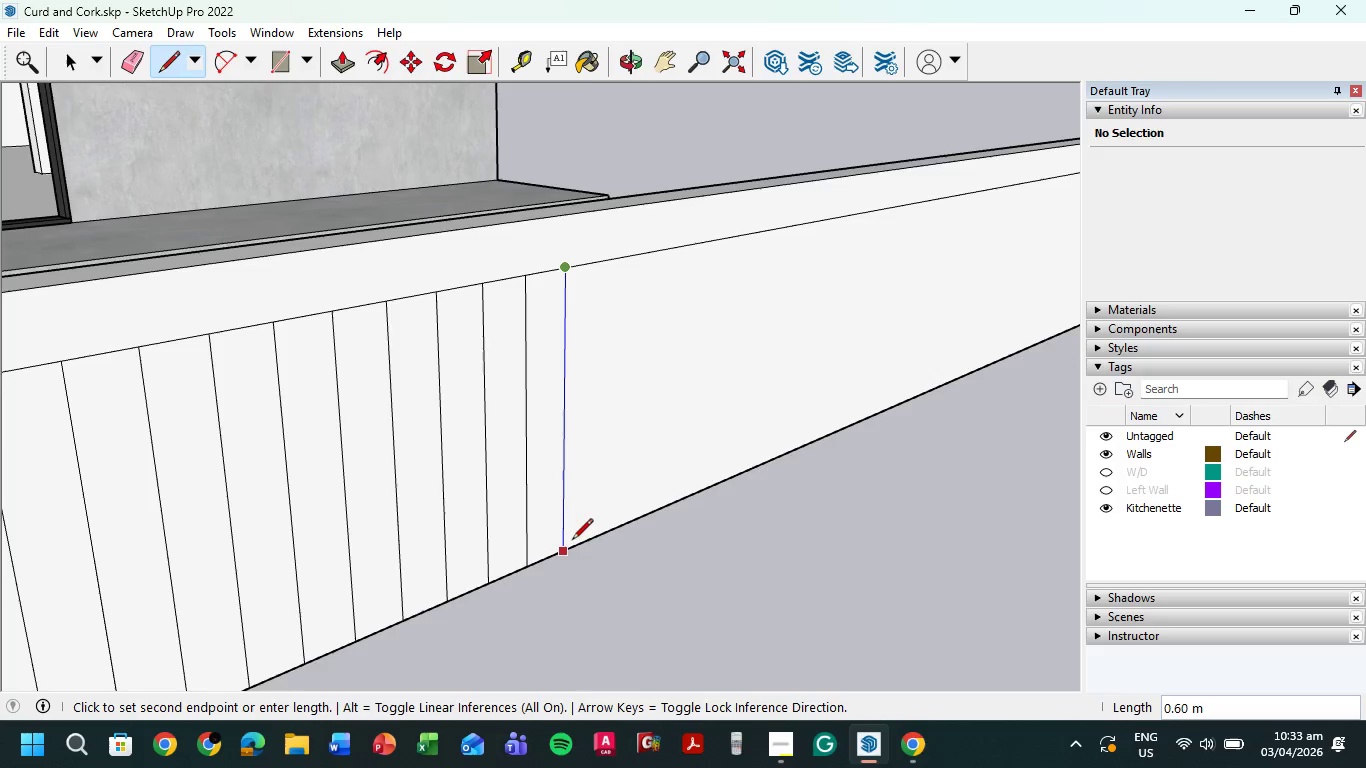 
left_click([572, 541])
 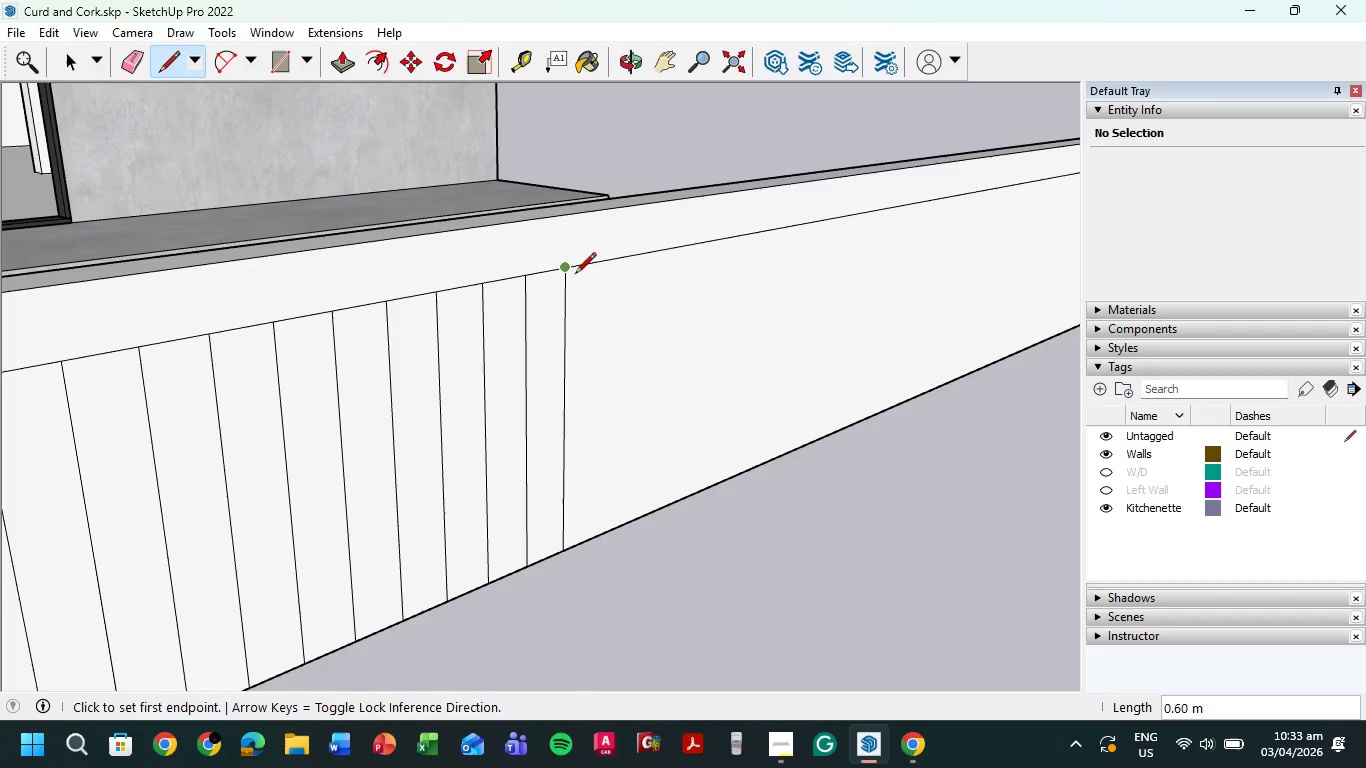 
left_click([571, 271])
 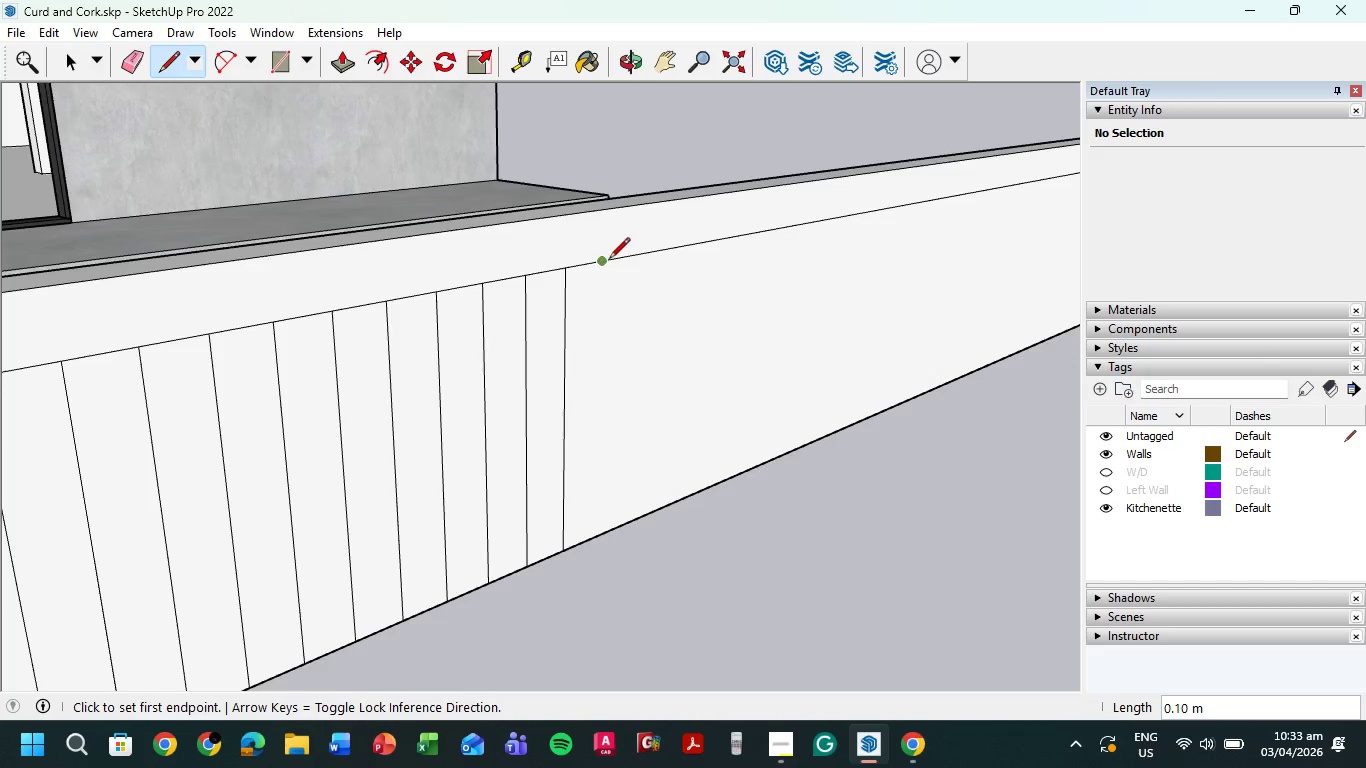 
double_click([602, 262])
 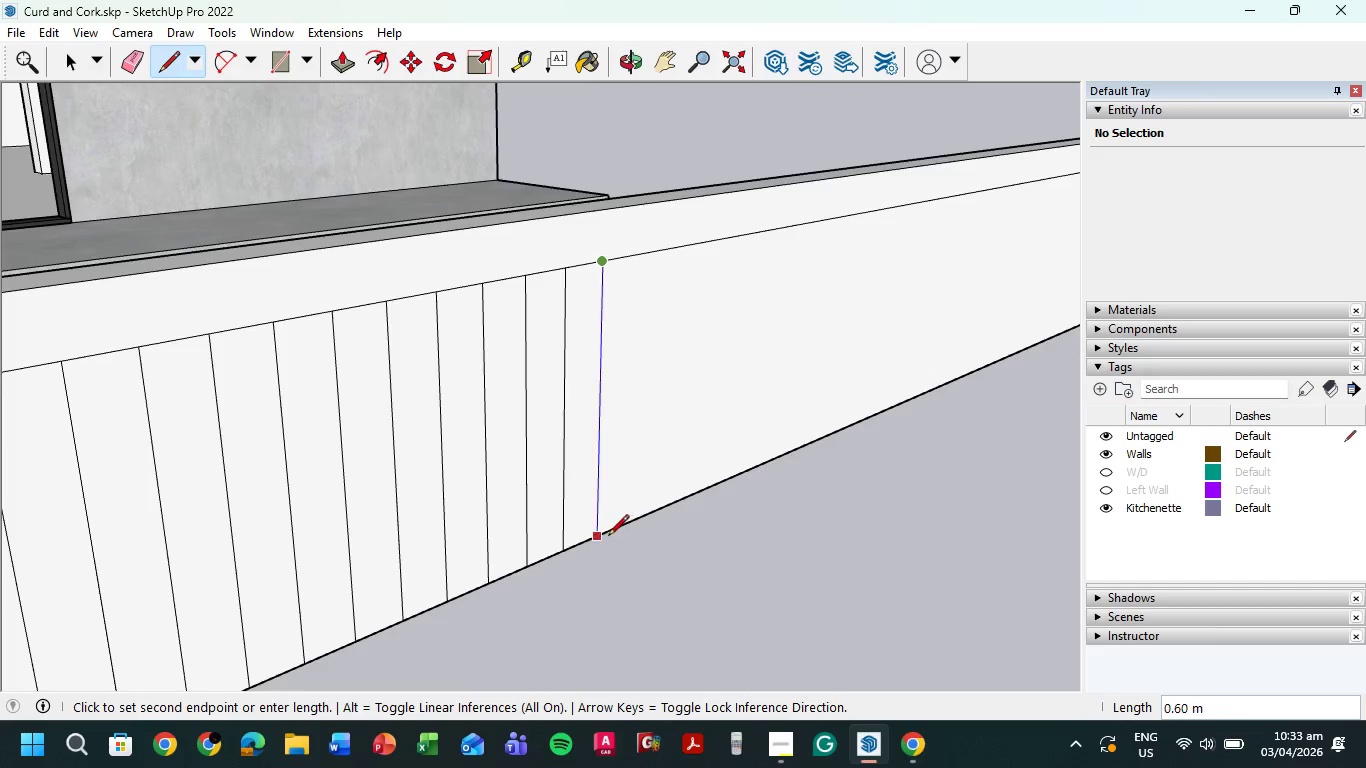 
left_click([605, 538])
 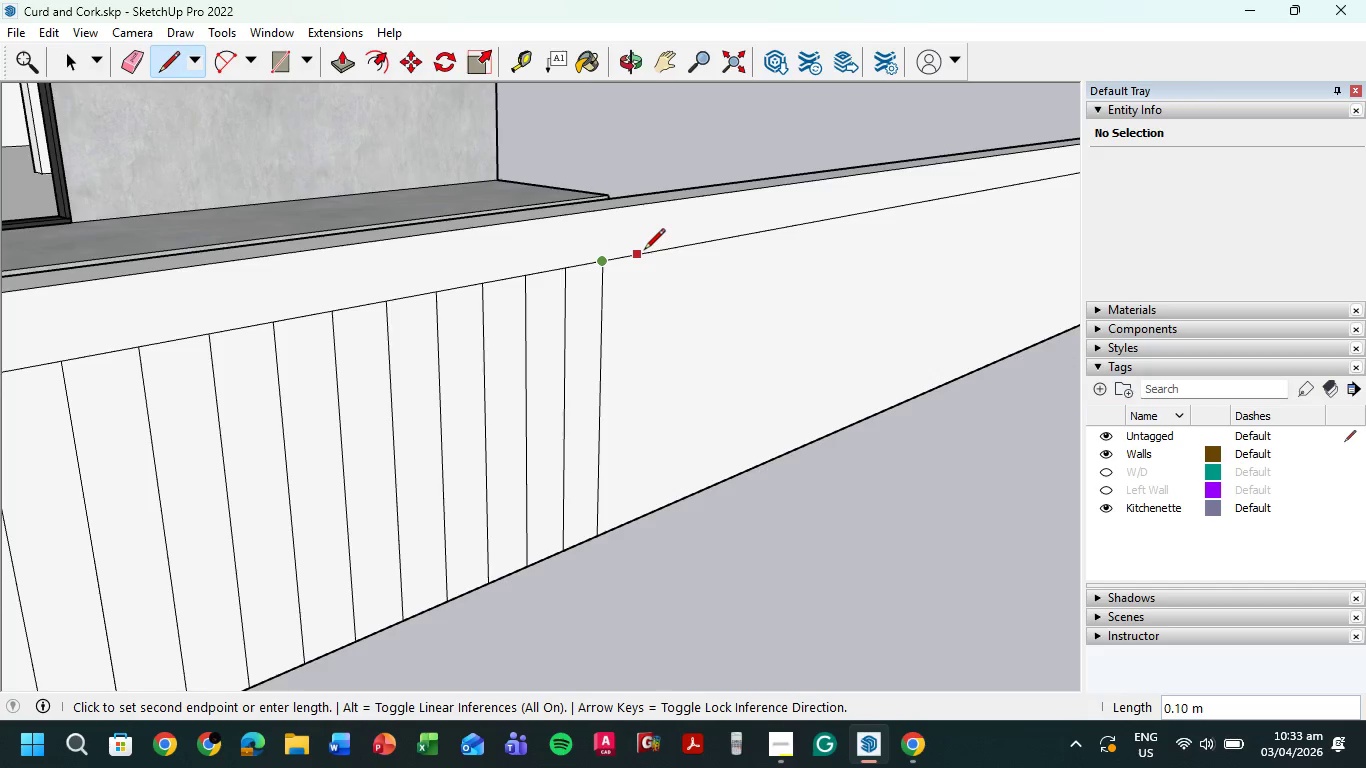 
left_click([643, 251])
 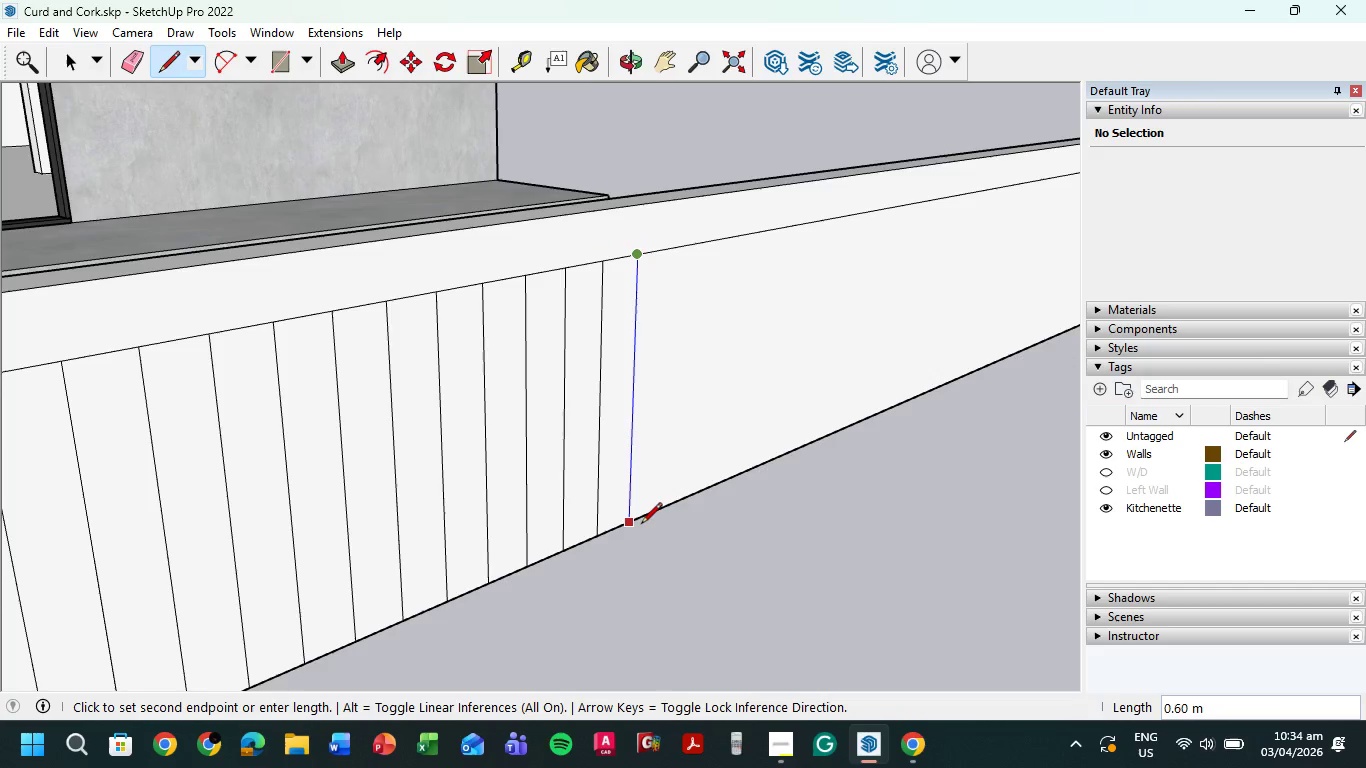 
left_click([638, 525])
 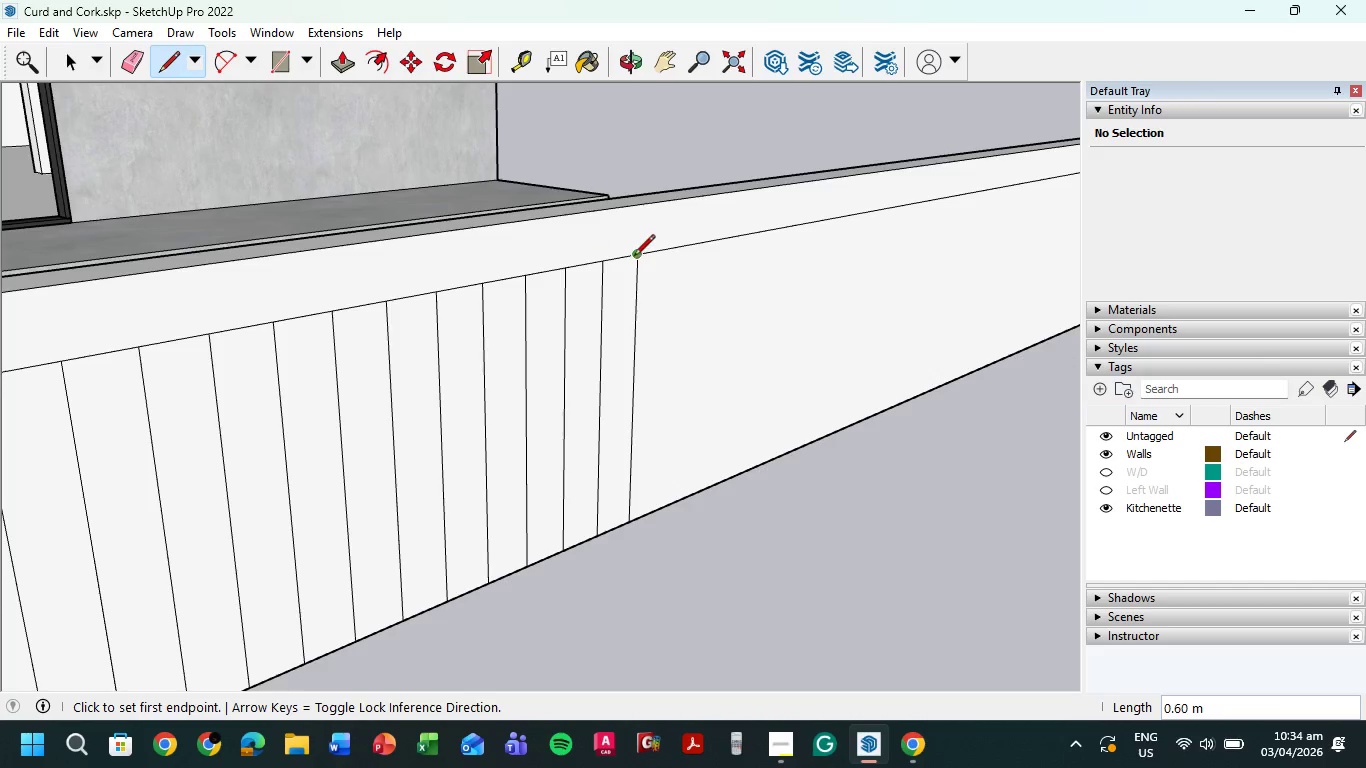 
left_click([634, 257])
 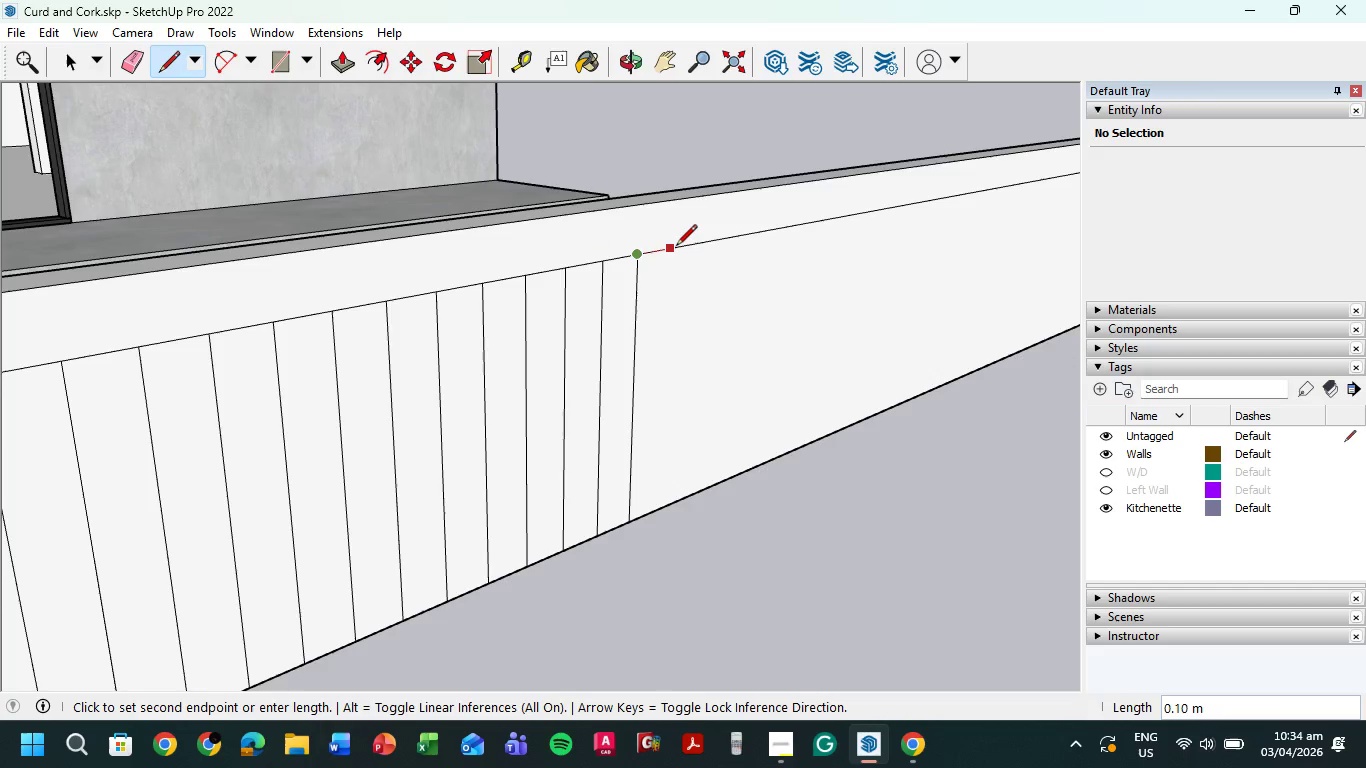 
left_click([676, 247])
 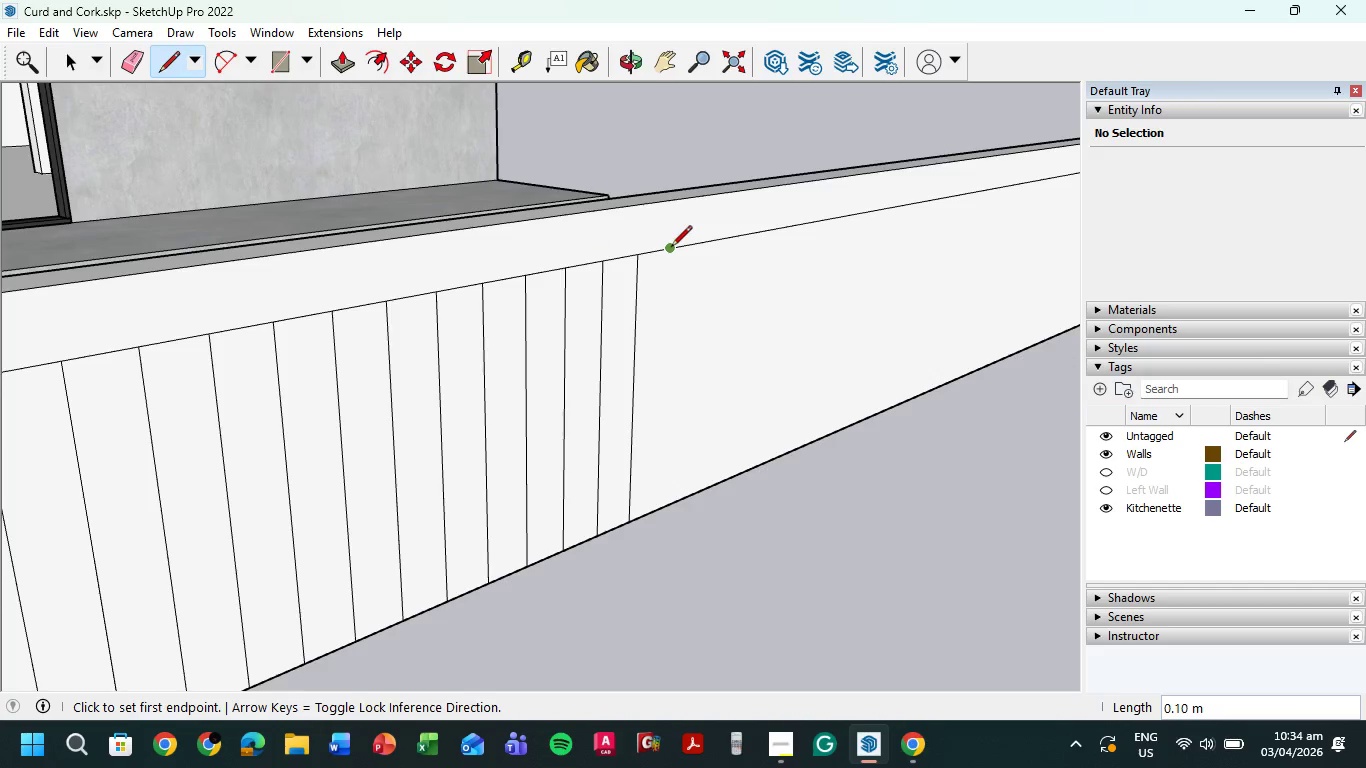 
left_click([671, 248])
 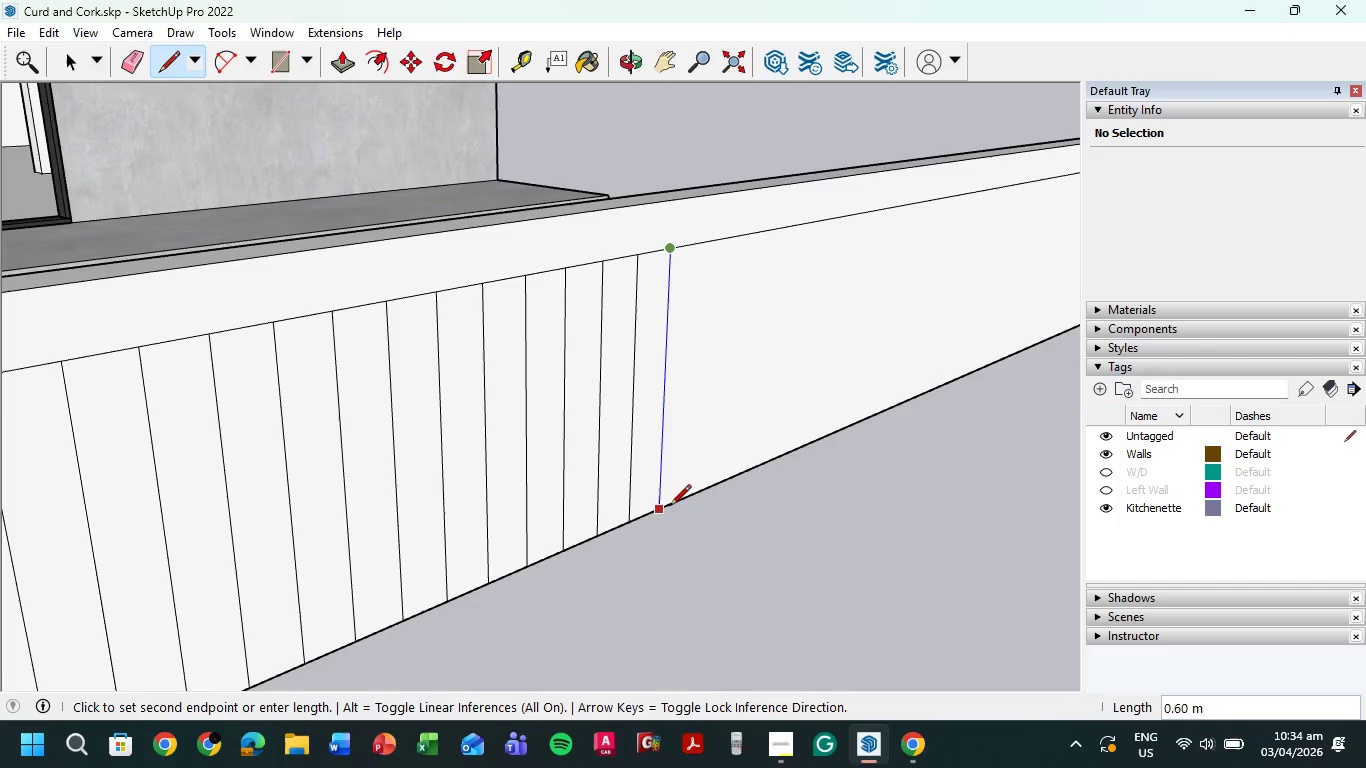 
left_click([667, 509])
 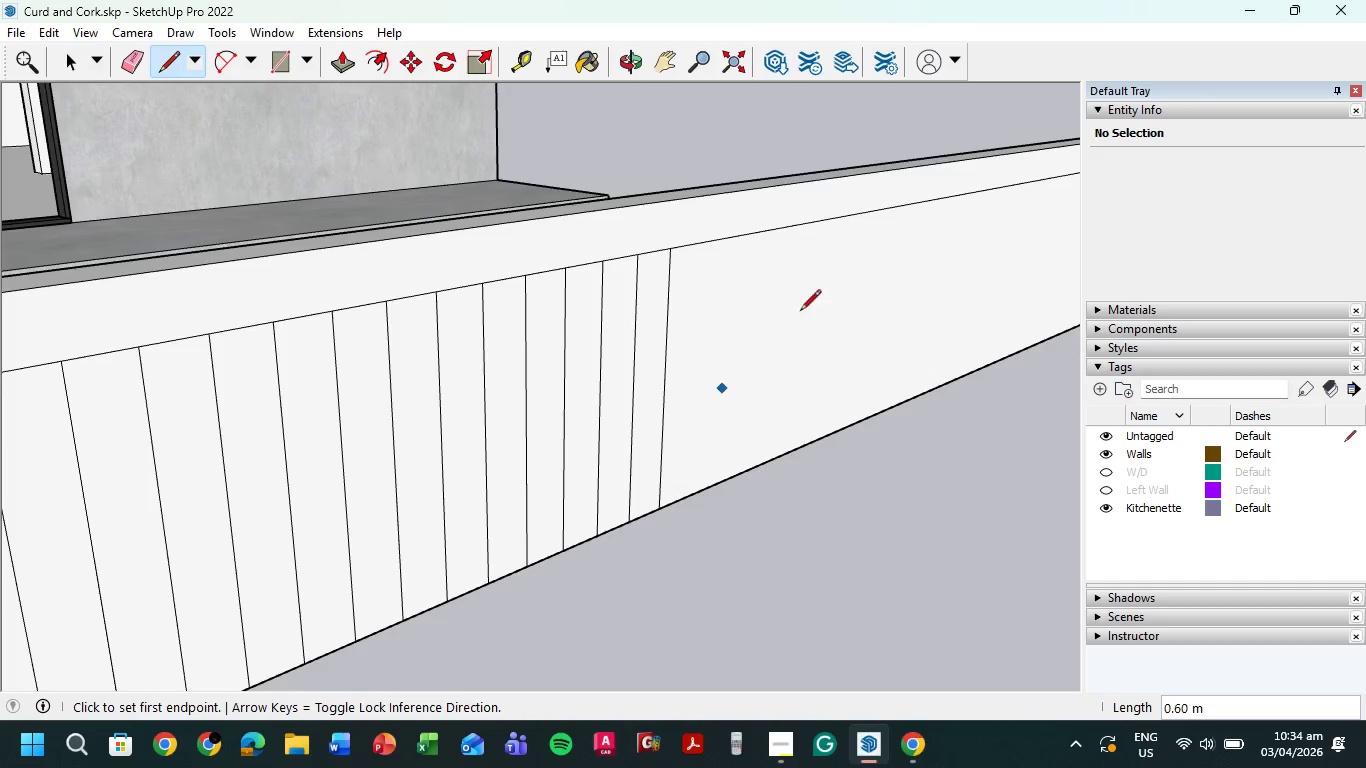 
hold_key(key=ShiftLeft, duration=0.67)
scroll: coordinate [872, 254], scroll_direction: up, amount: 1.0
 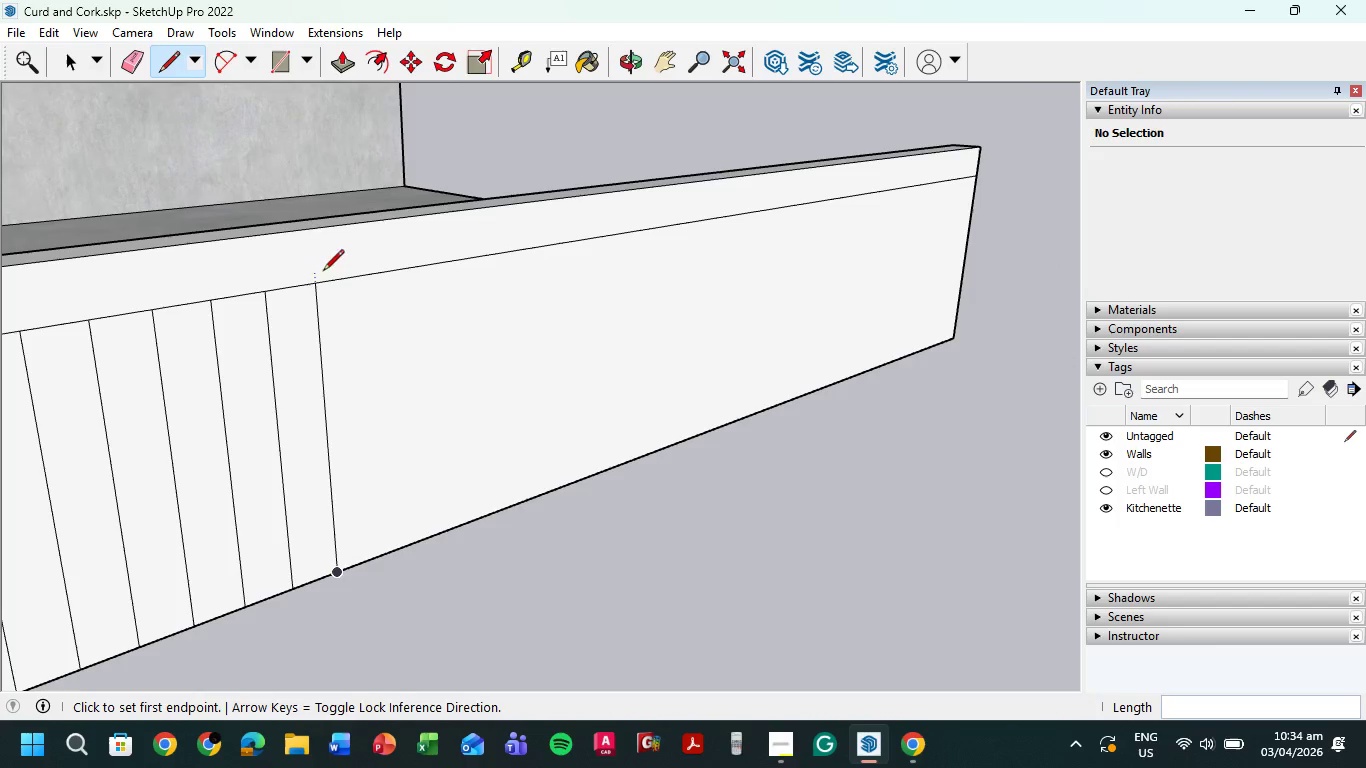 
left_click([313, 289])
 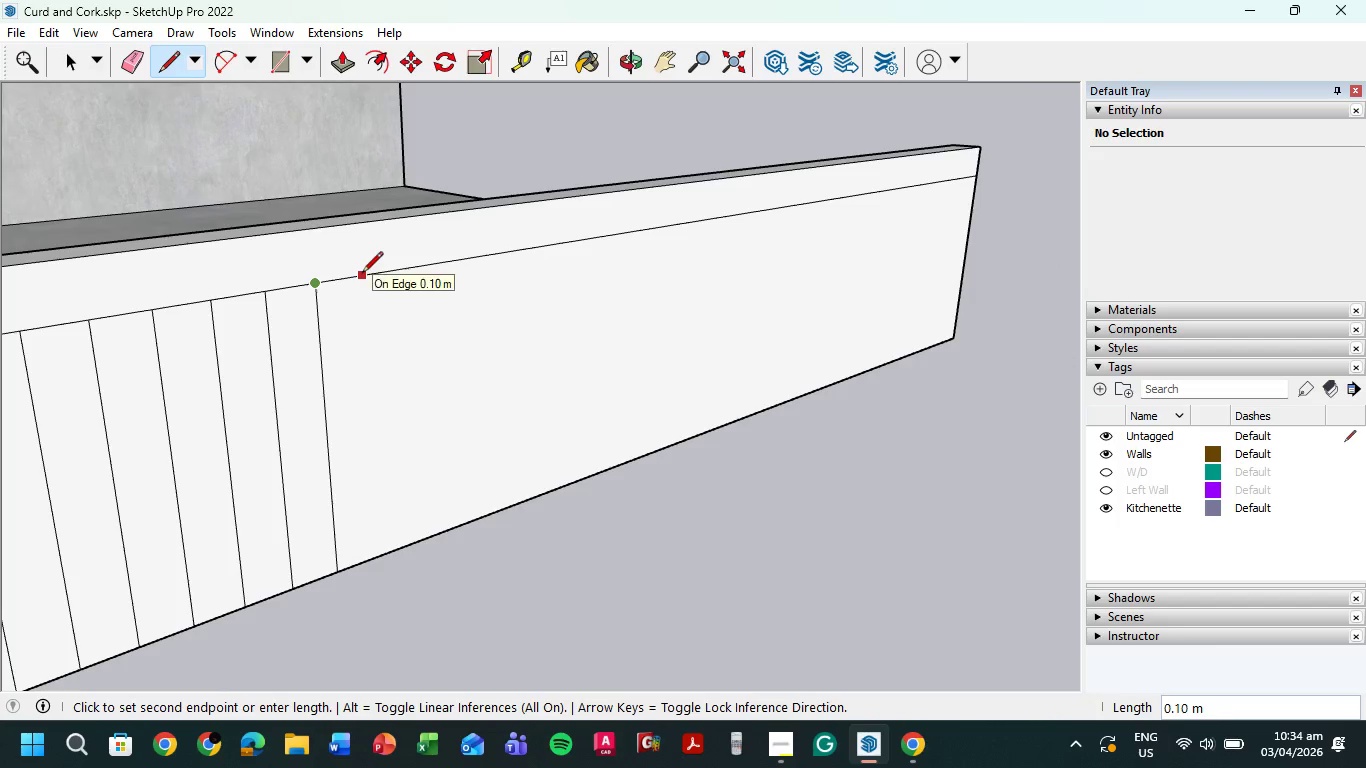 
left_click([362, 274])
 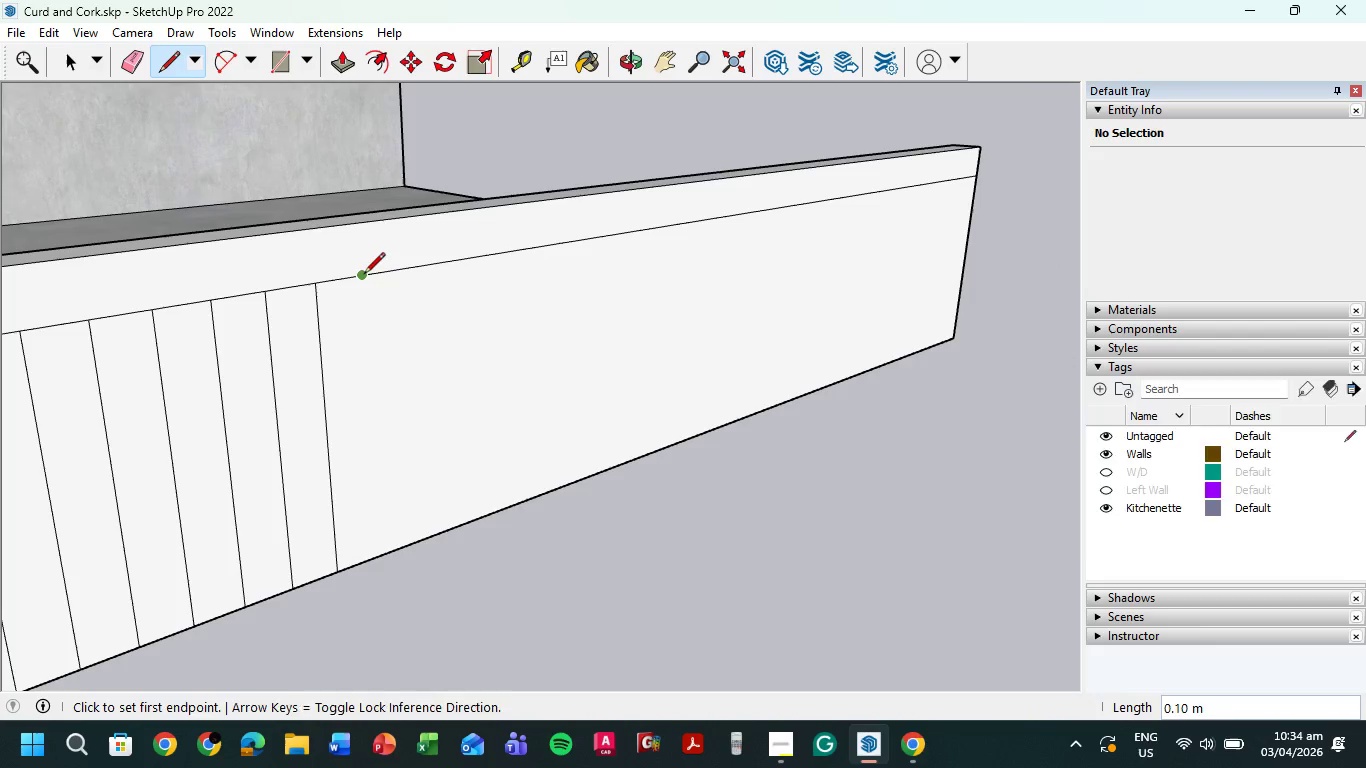 
left_click([364, 275])
 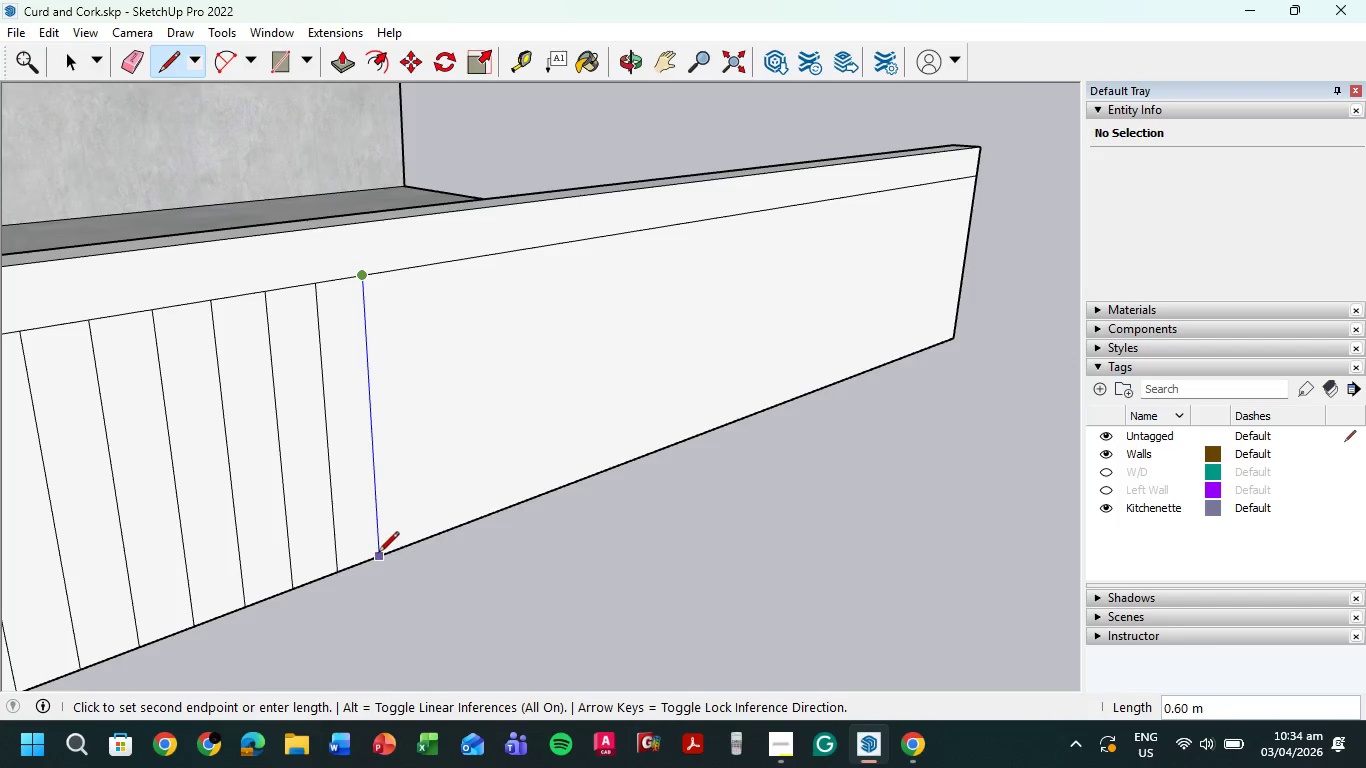 
left_click([378, 554])
 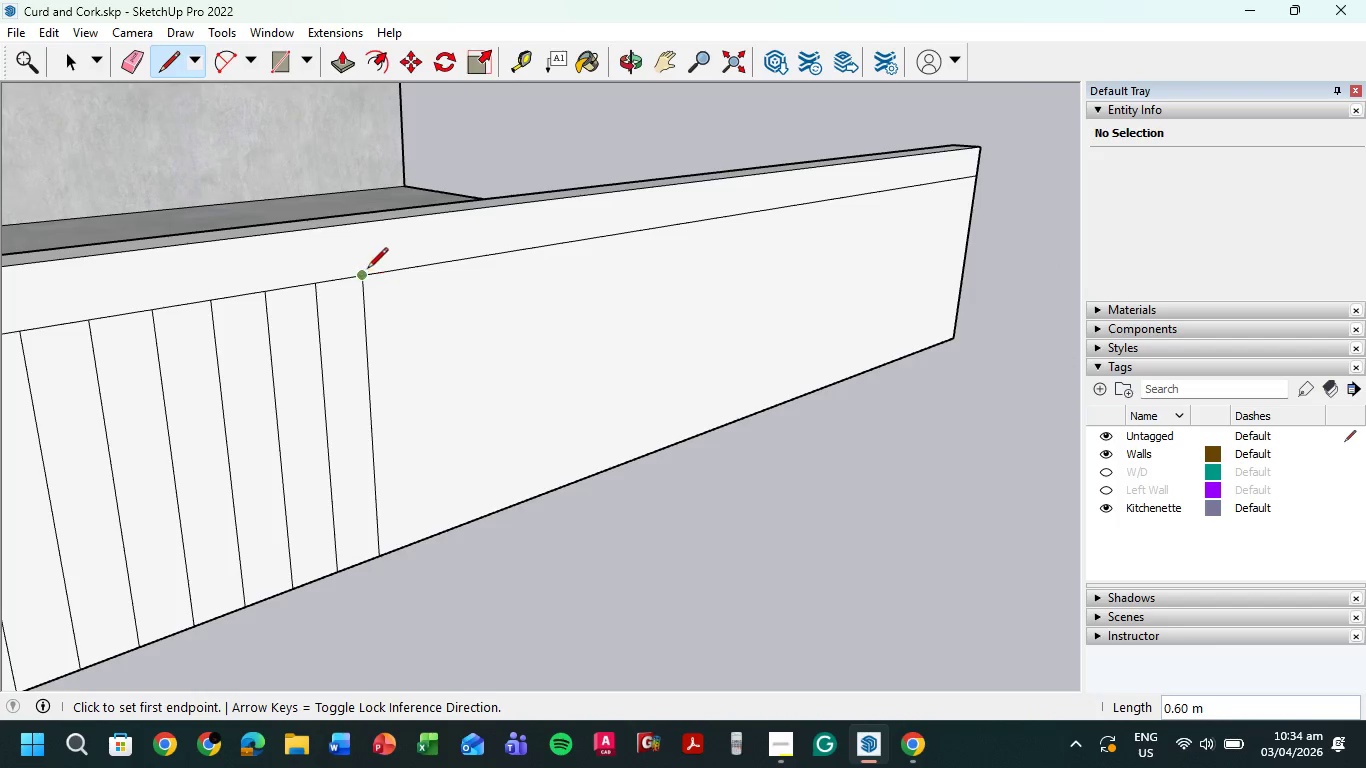 
left_click([365, 270])
 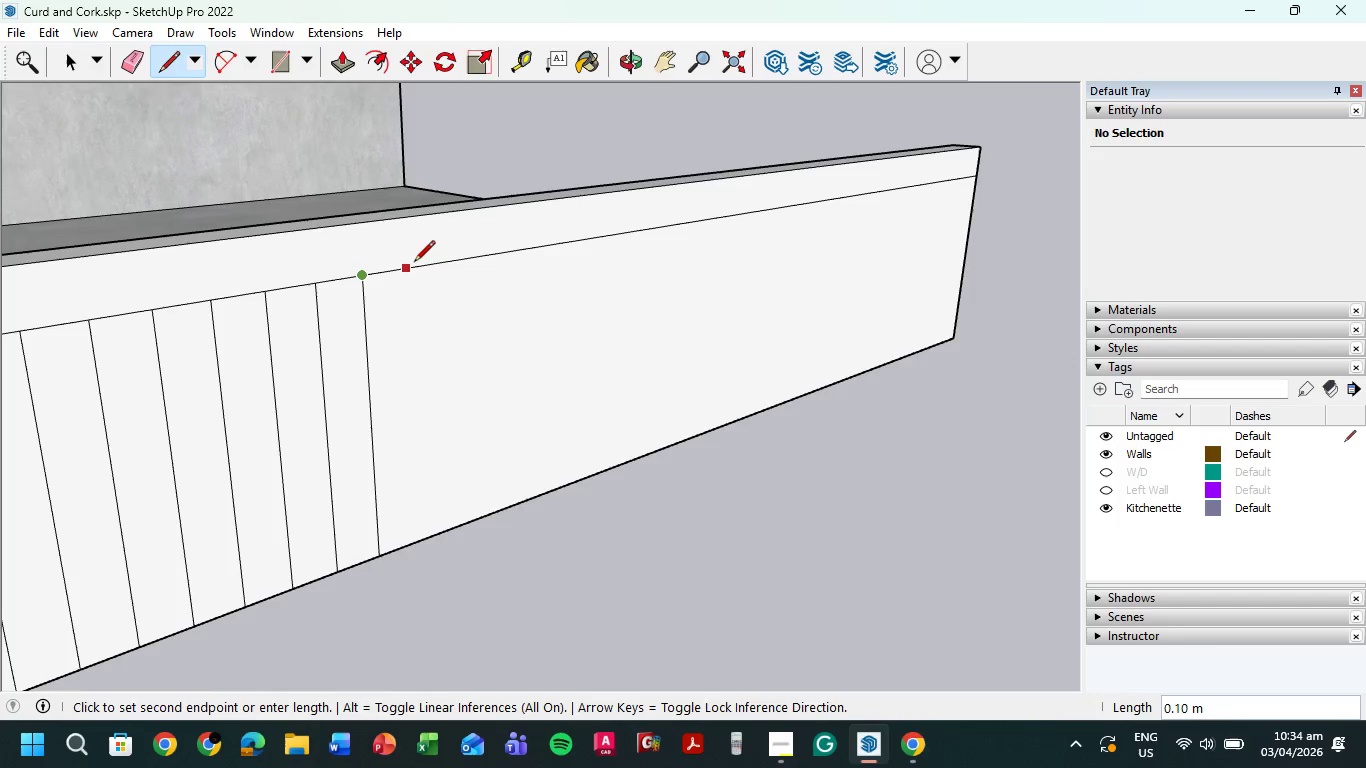 
left_click([411, 263])
 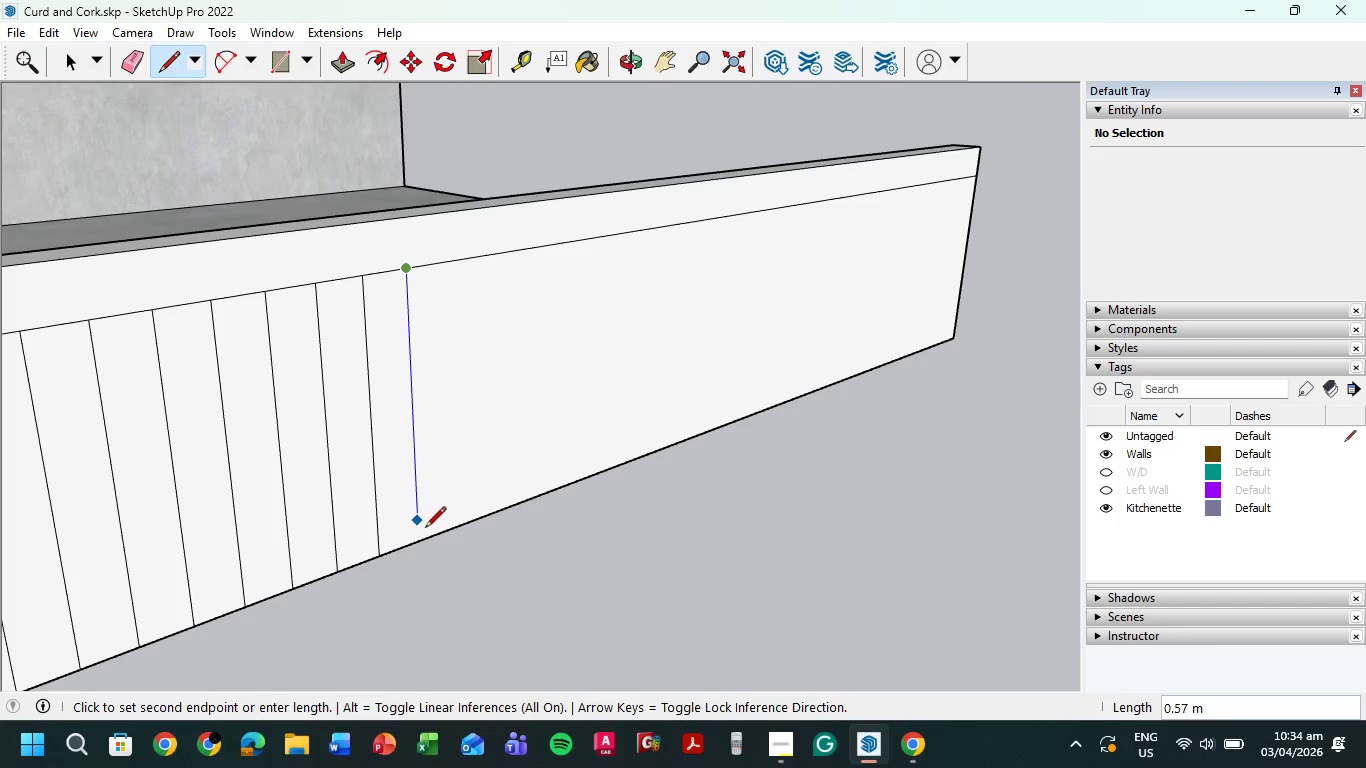 
left_click([424, 540])
 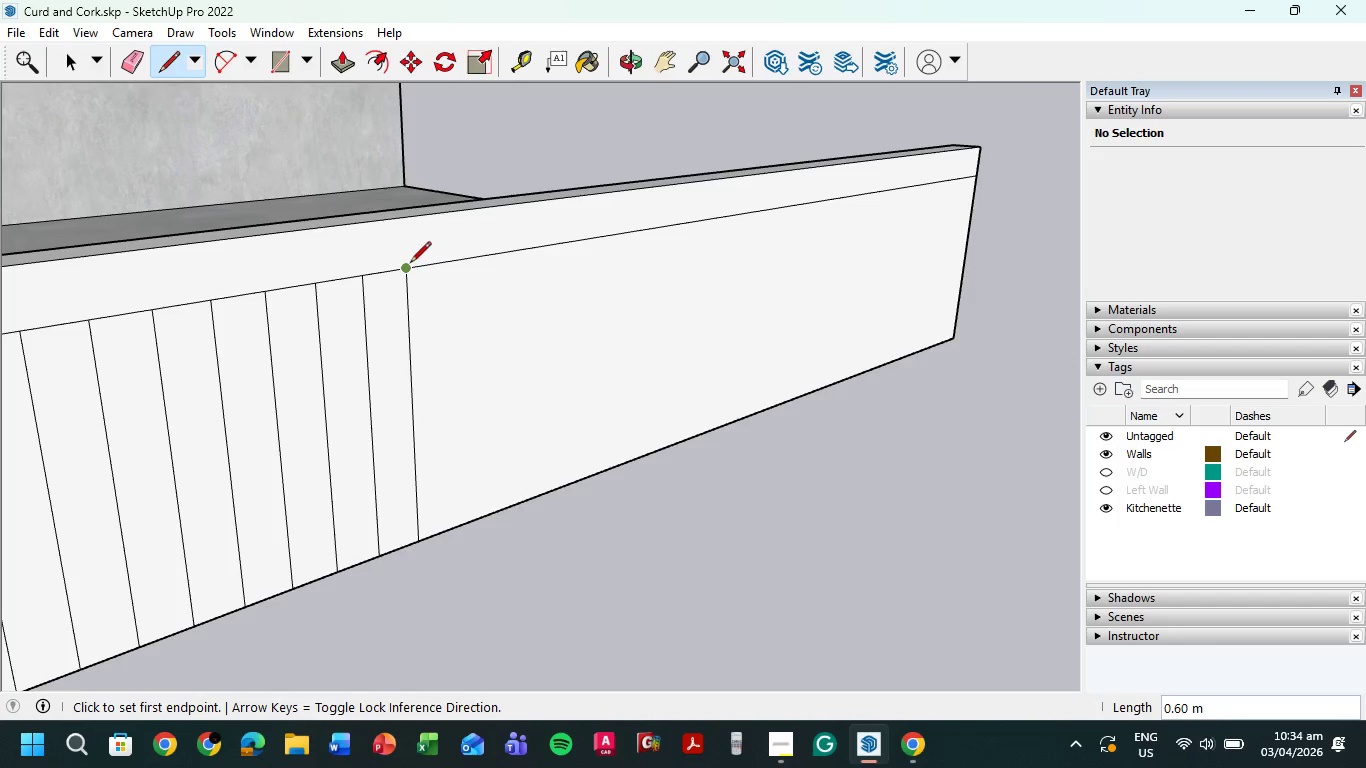 
left_click([409, 266])
 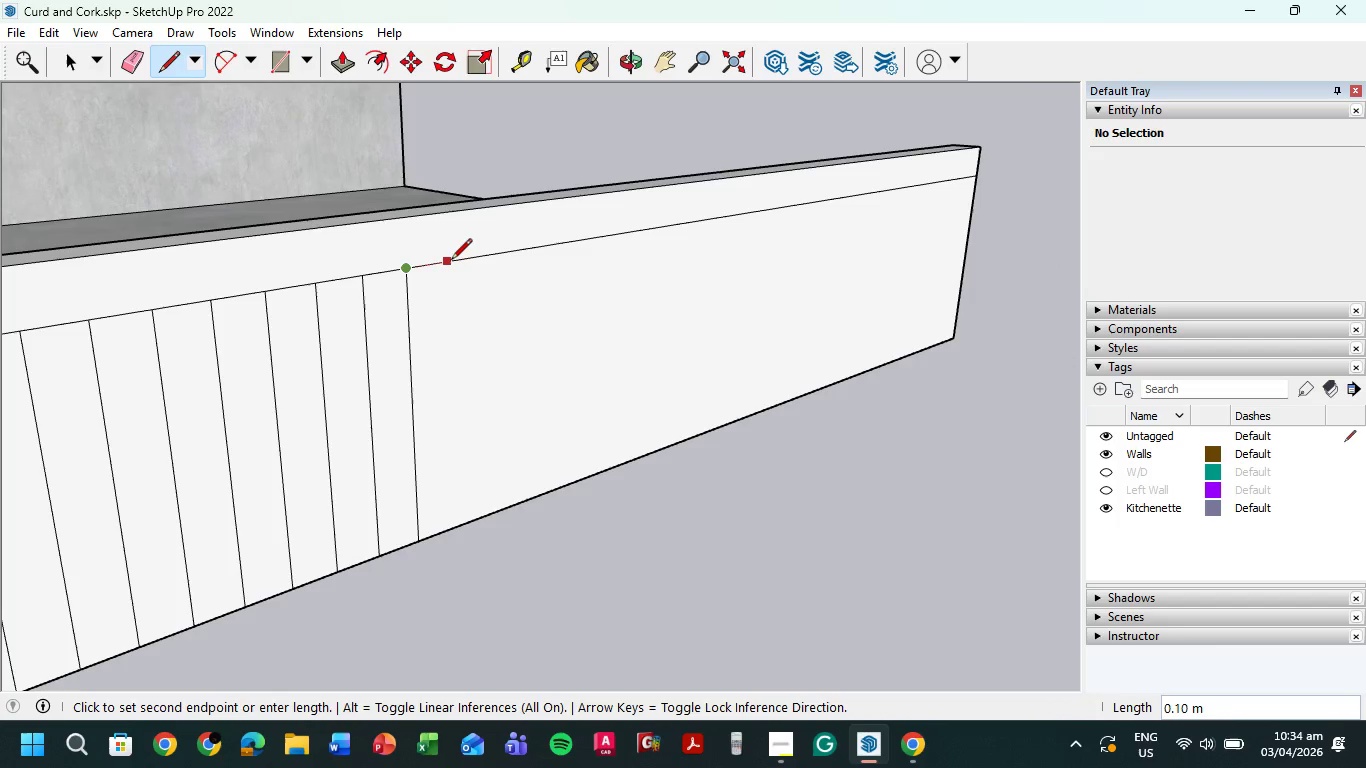 
left_click([451, 261])
 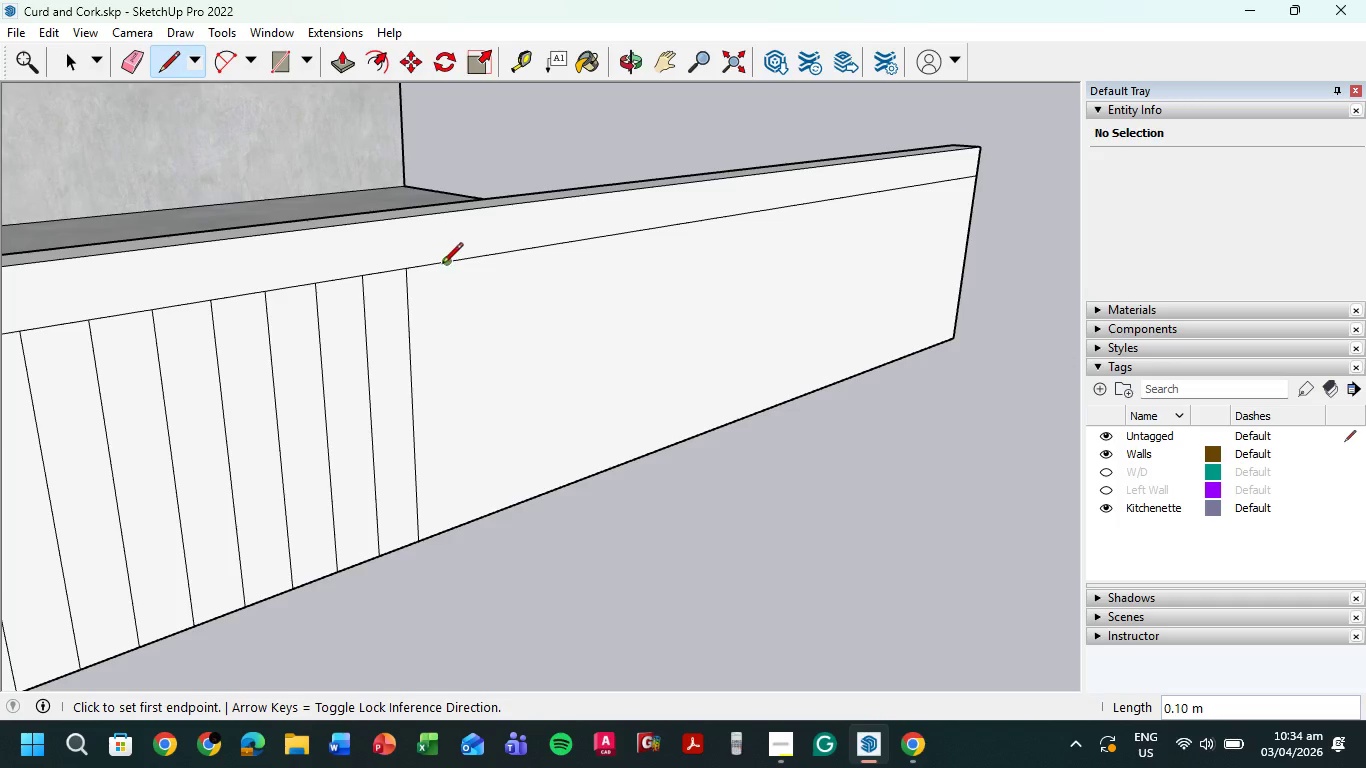 
left_click_drag(start_coordinate=[442, 265], to_coordinate=[442, 271])
 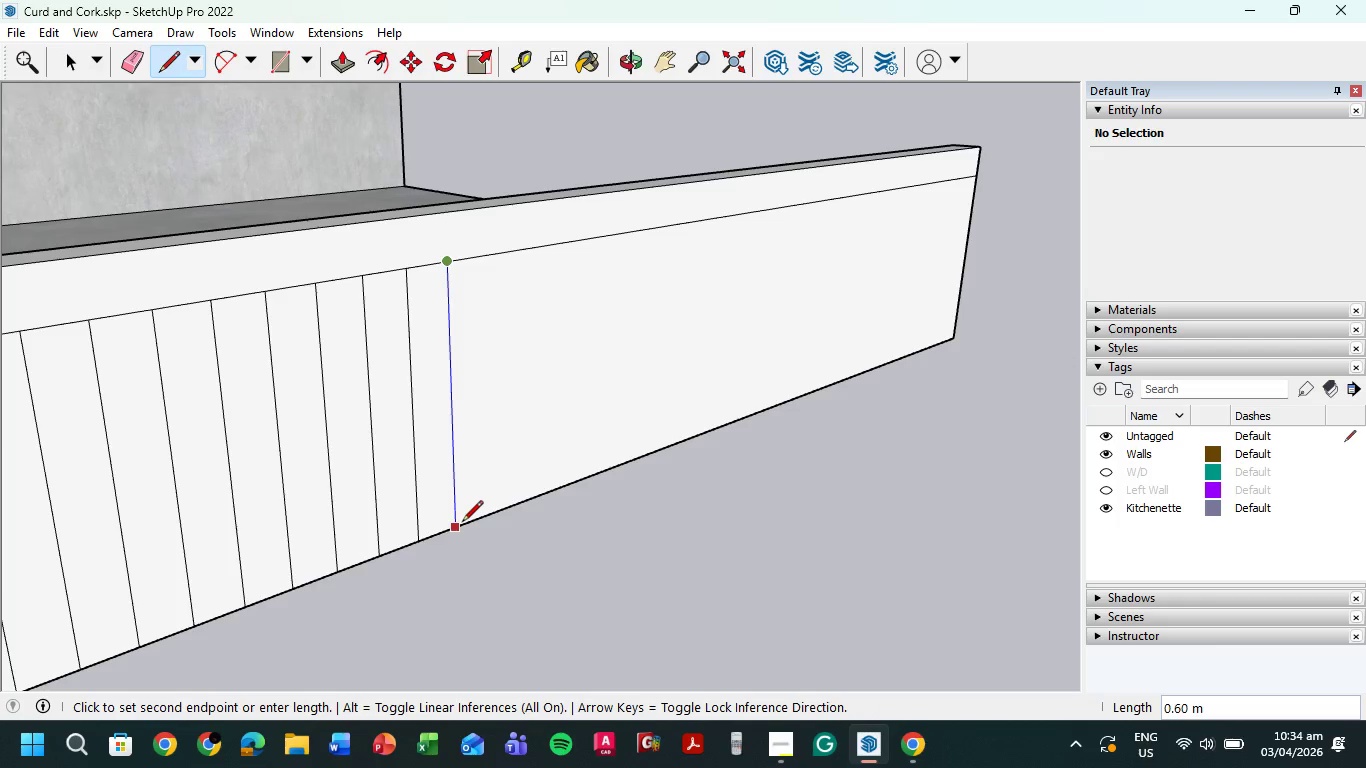 
left_click([462, 523])
 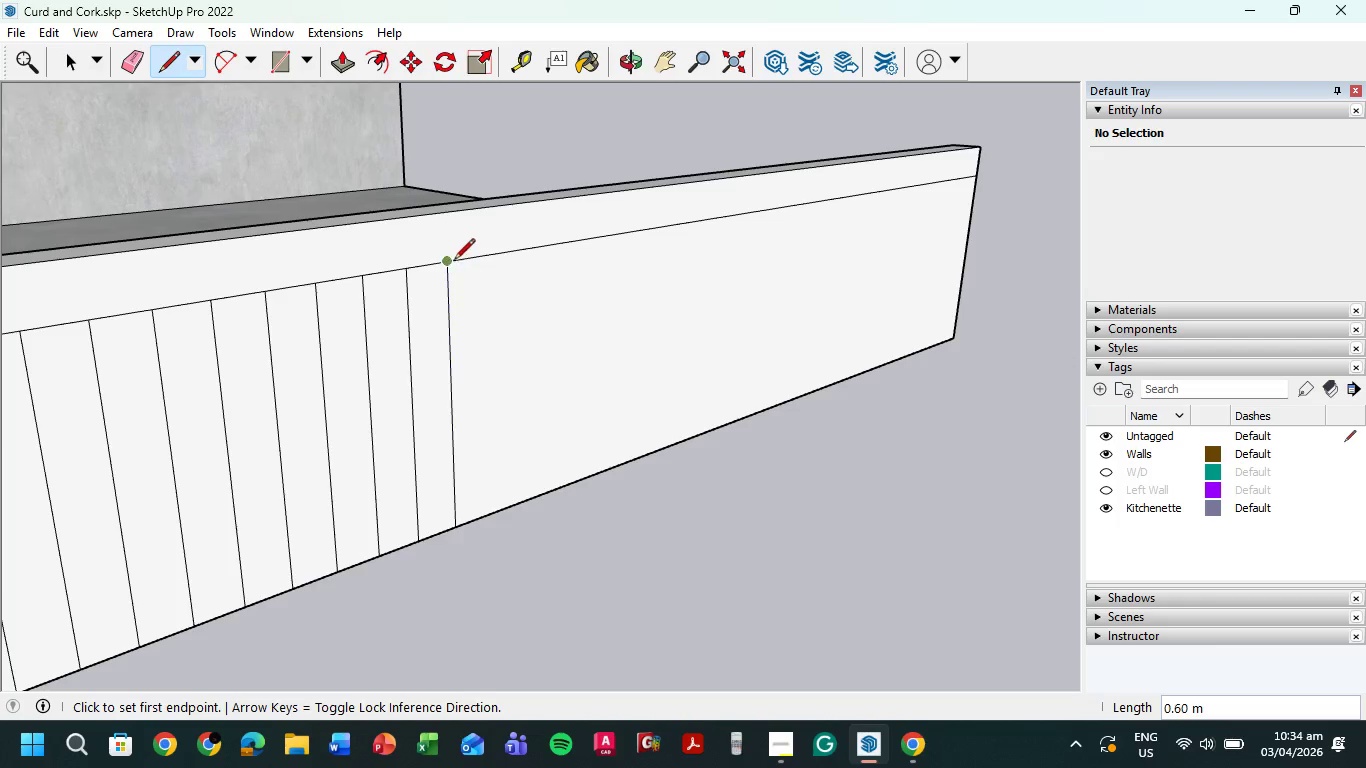 
left_click([450, 259])
 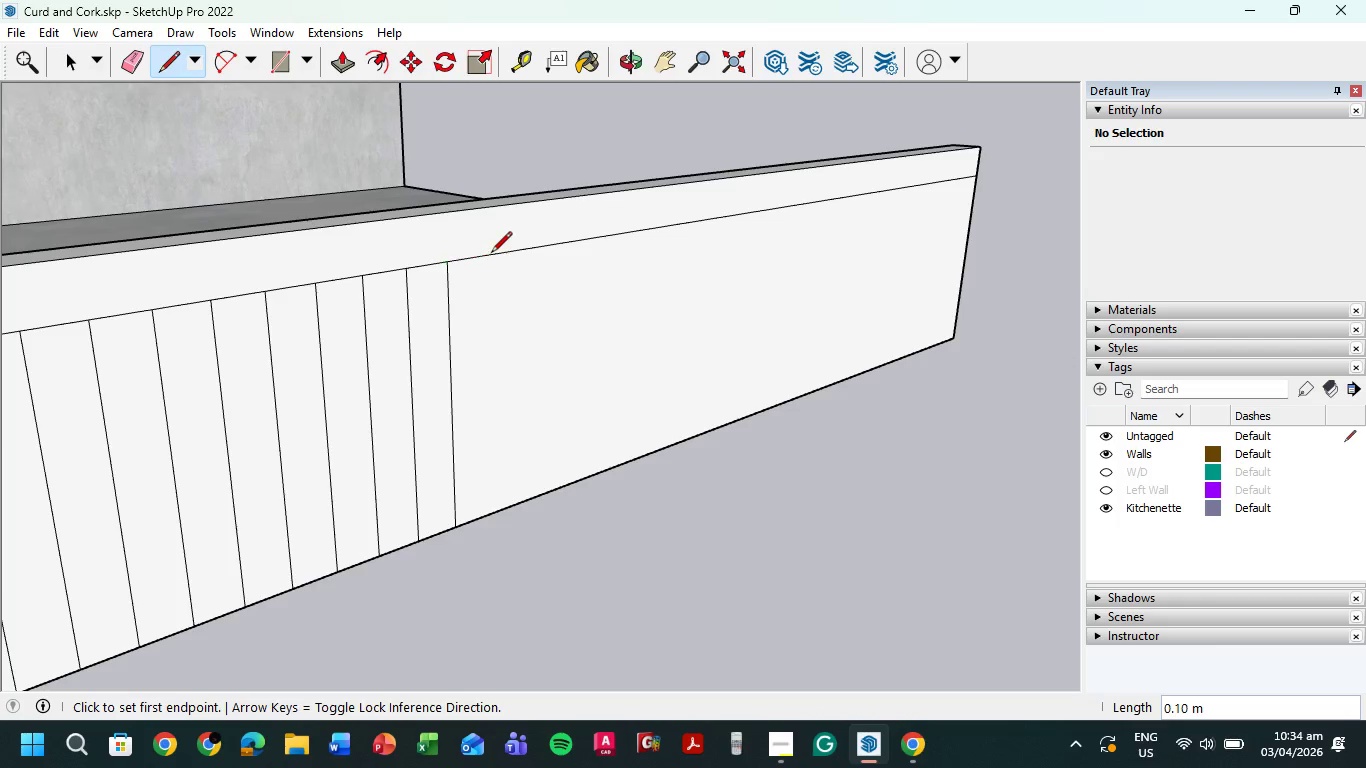 
double_click([491, 254])
 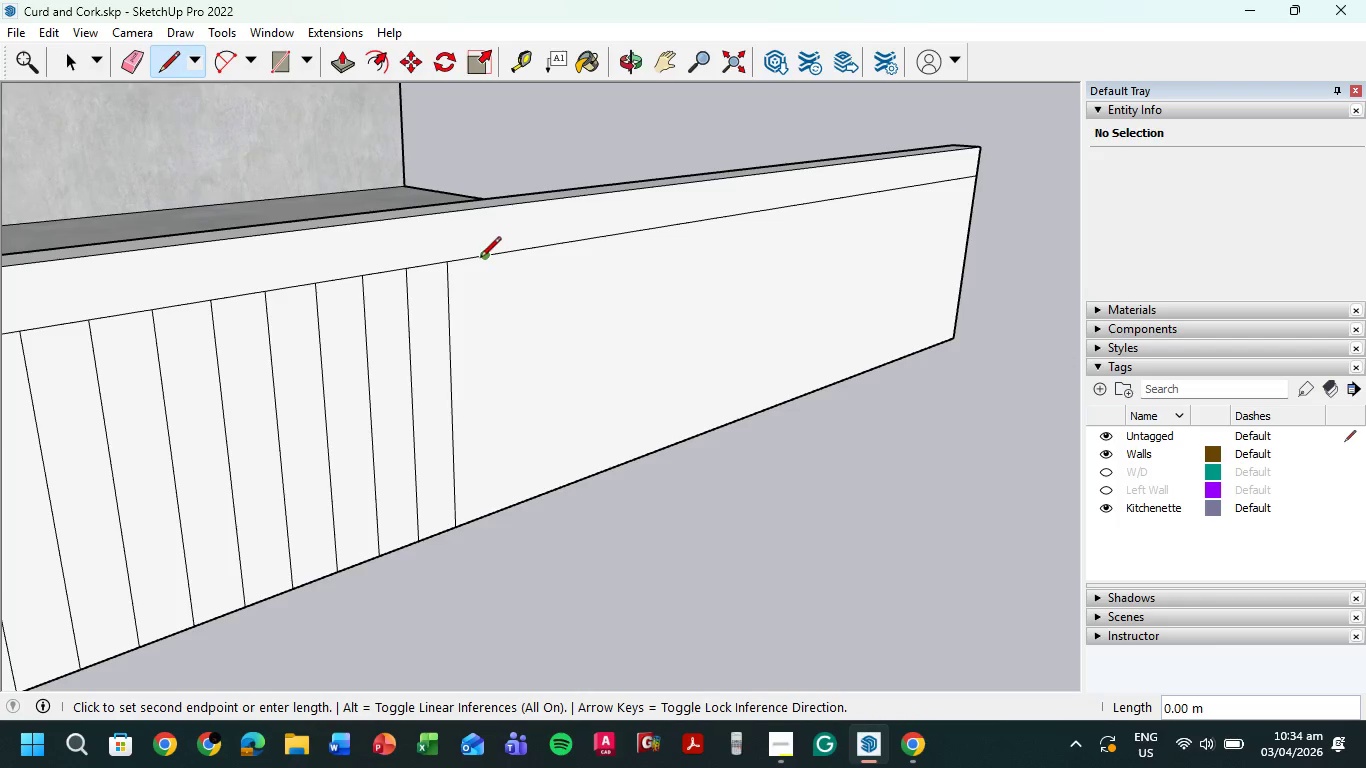 
double_click([482, 260])
 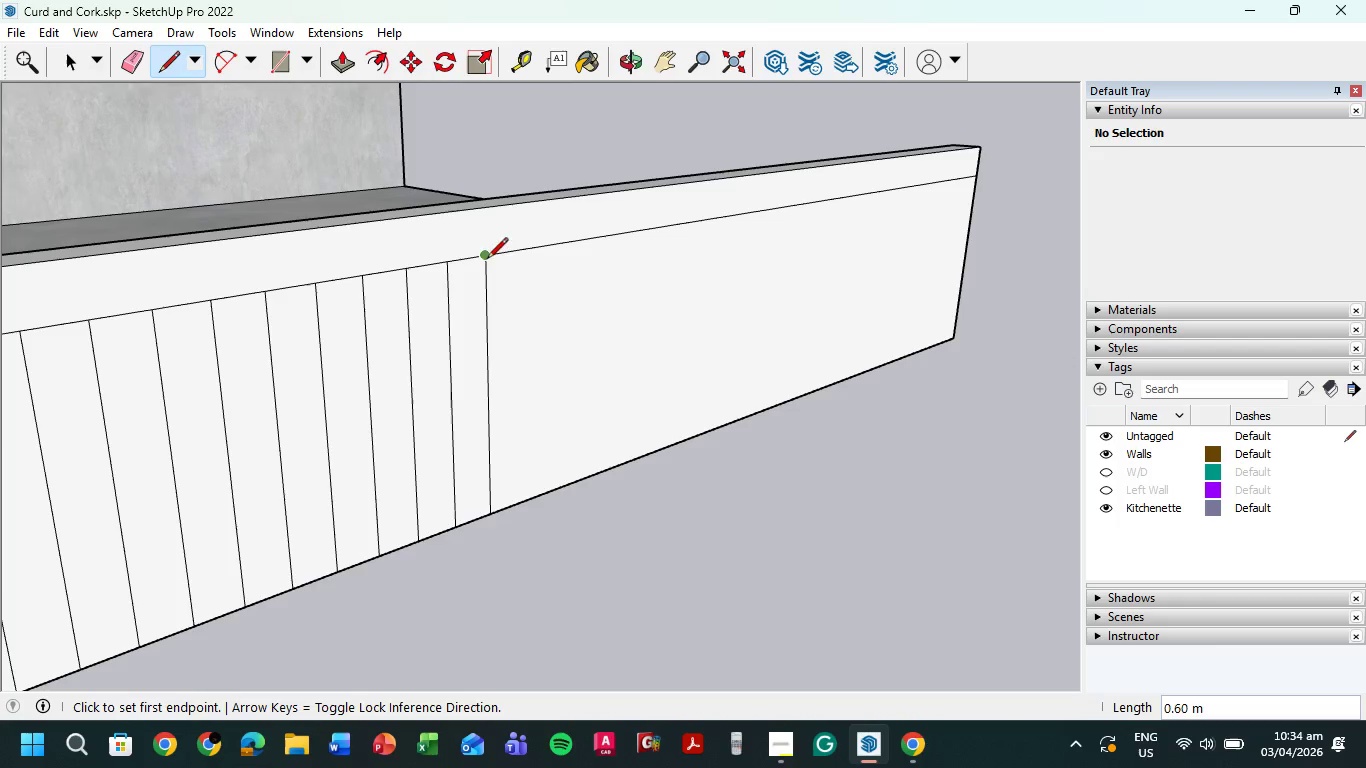 
left_click([487, 252])
 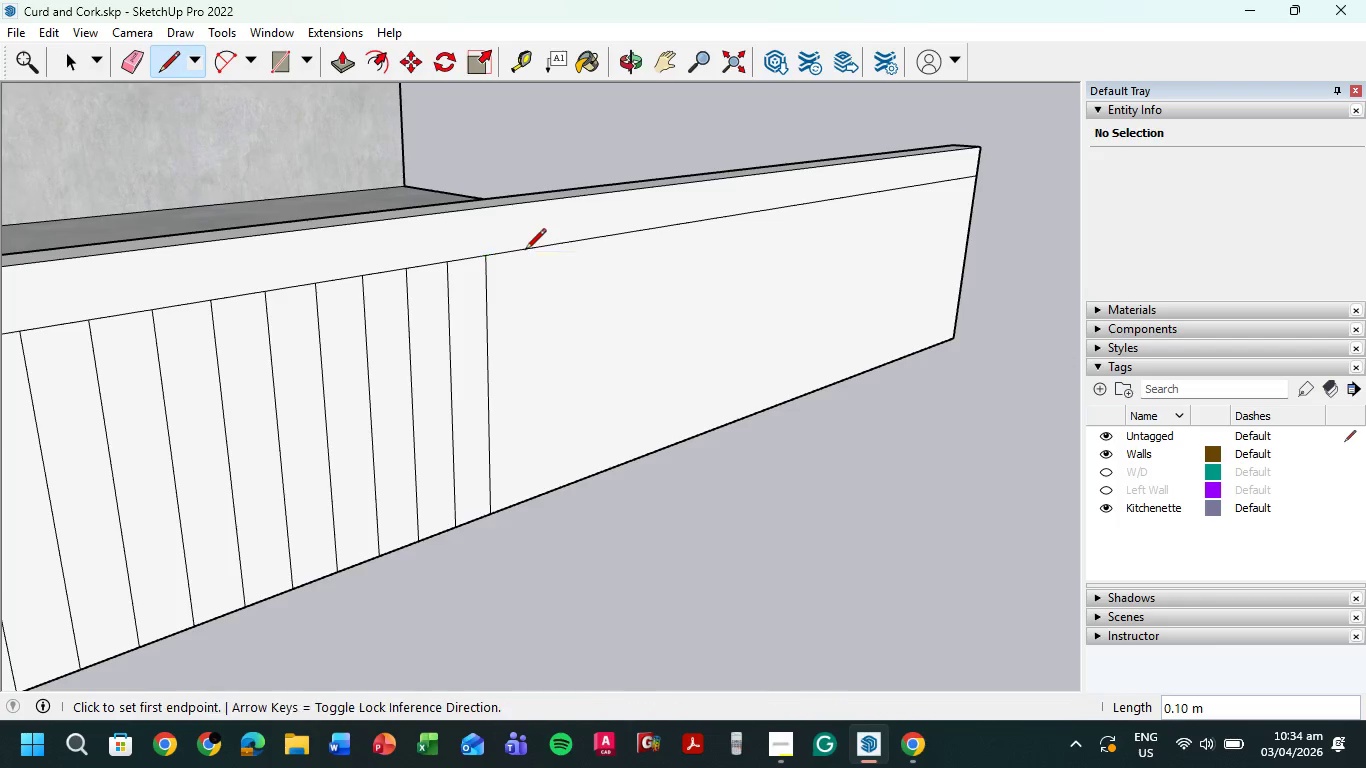 
double_click([523, 250])
 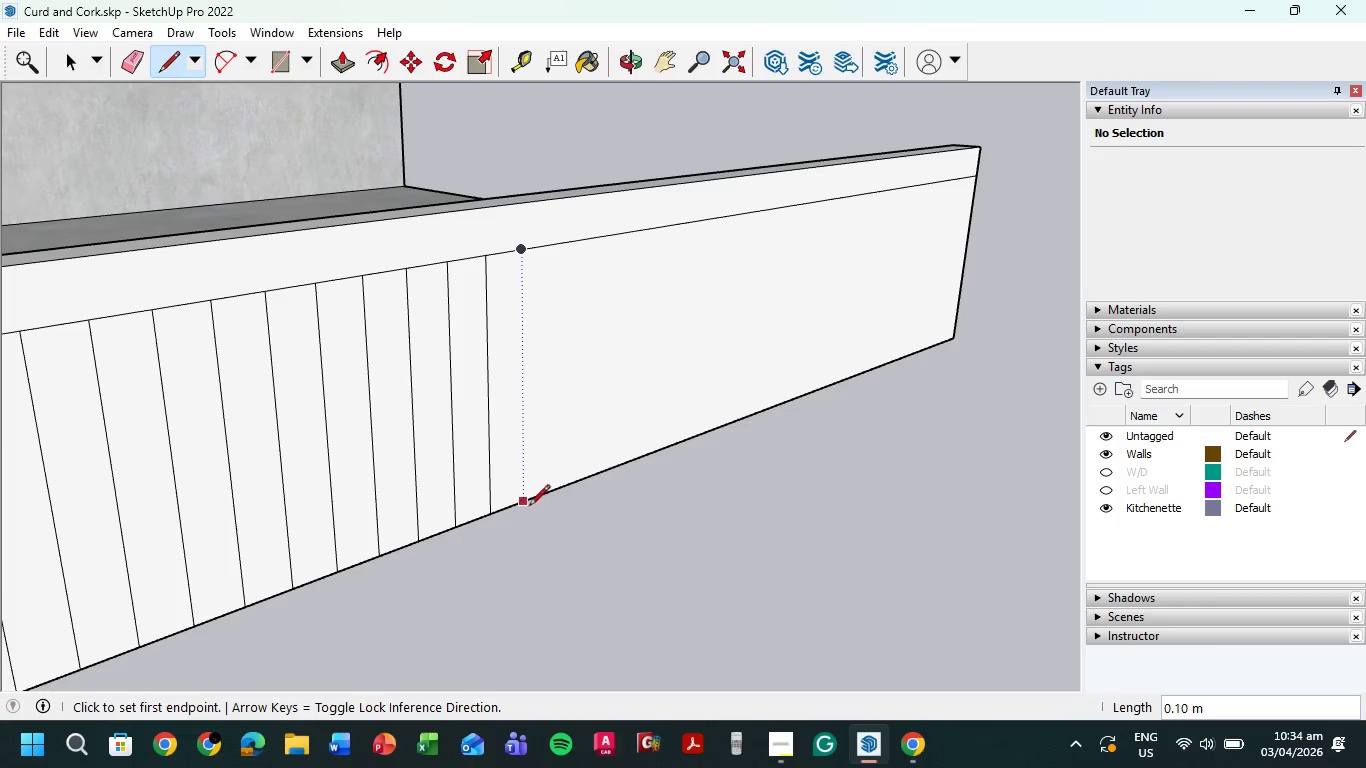 
left_click([527, 500])
 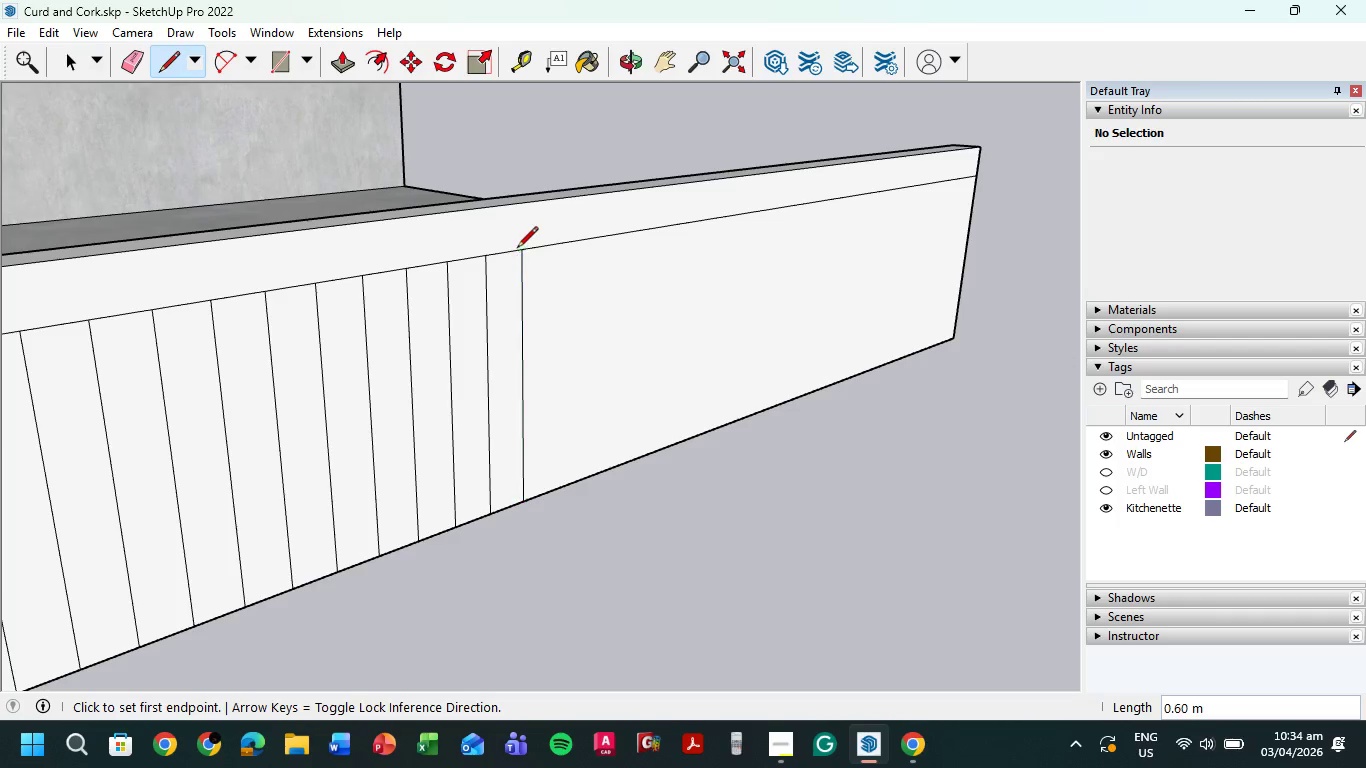 
double_click([525, 253])
 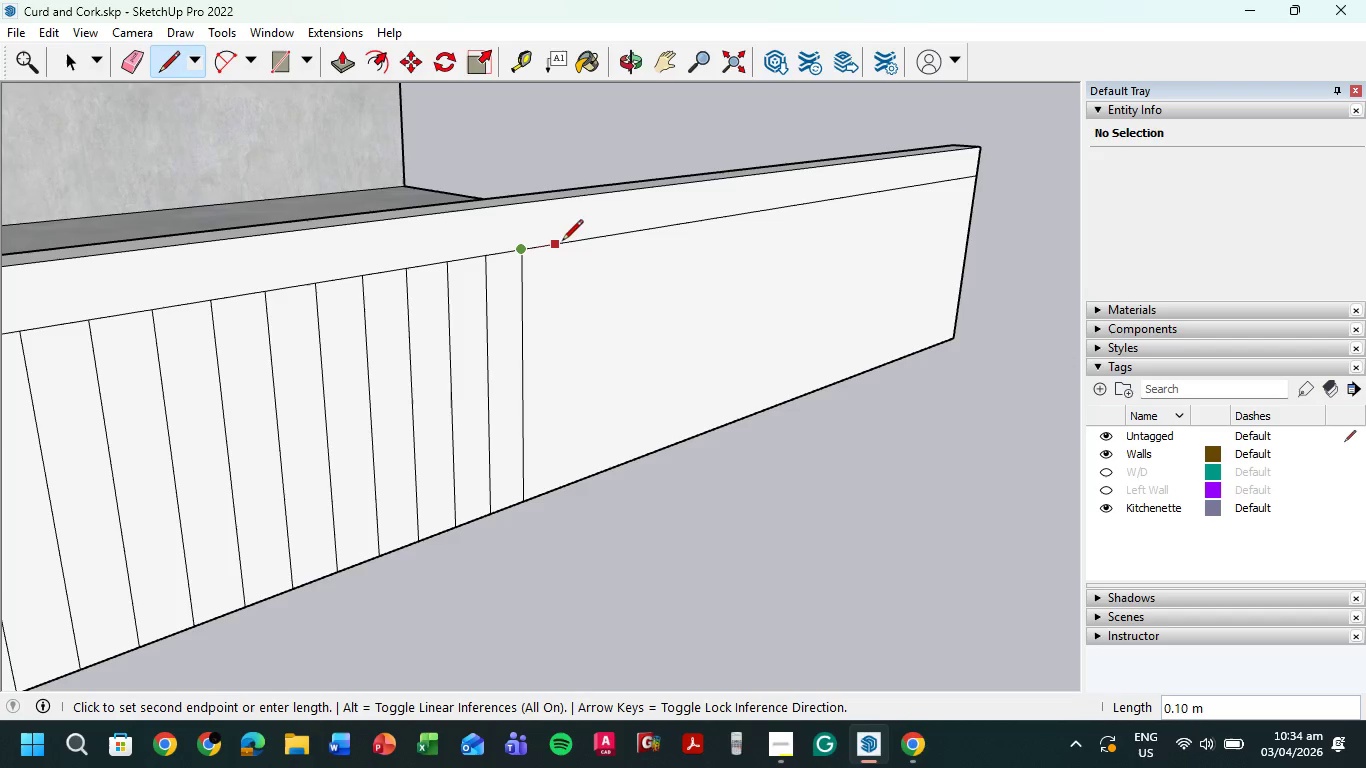 
left_click([557, 244])
 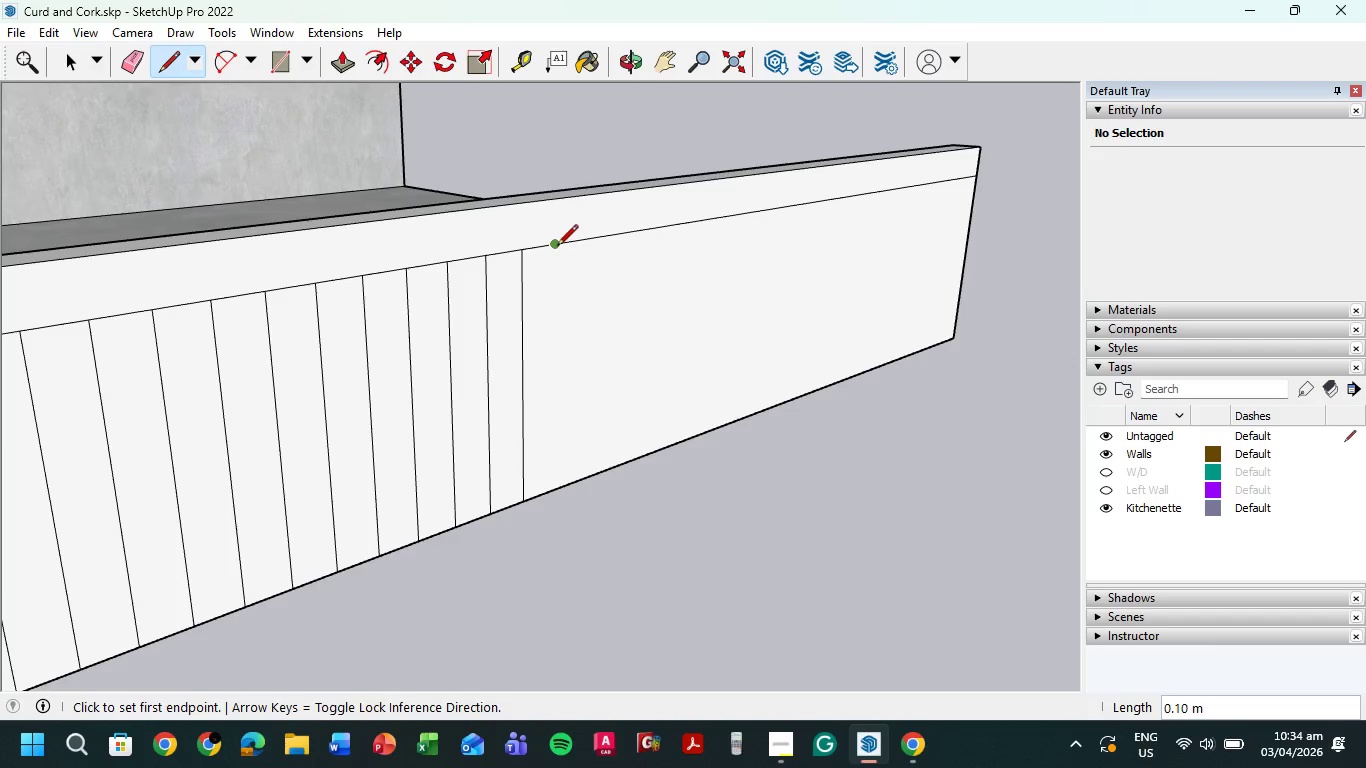 
left_click([557, 247])
 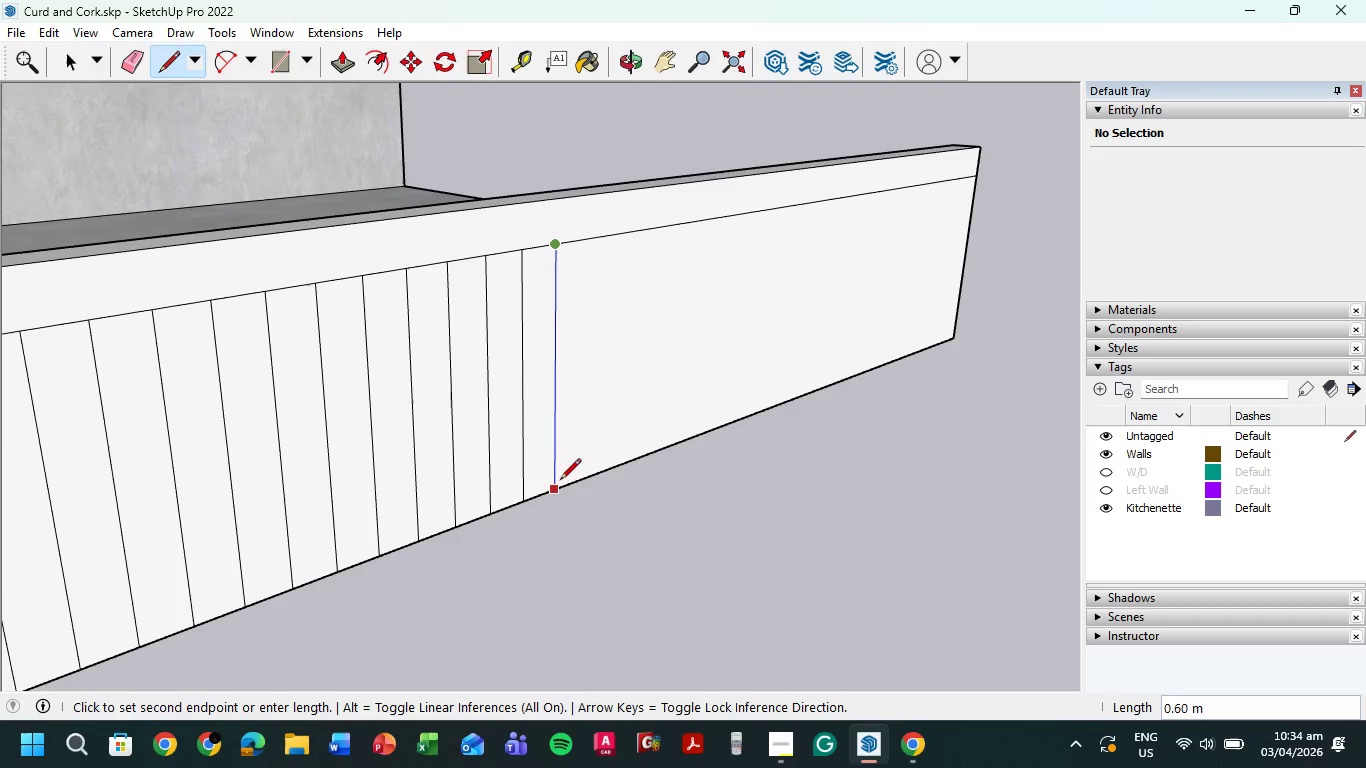 
left_click([558, 486])
 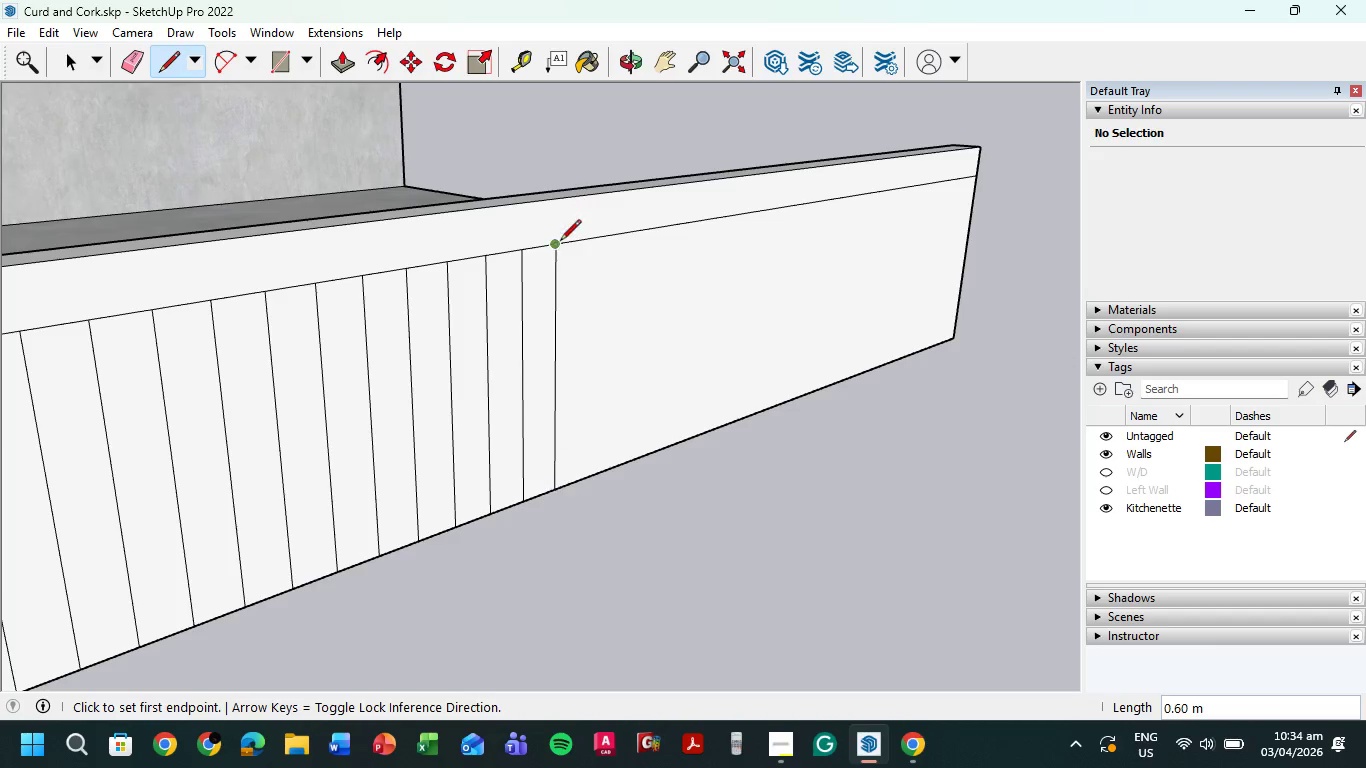 
left_click([559, 242])
 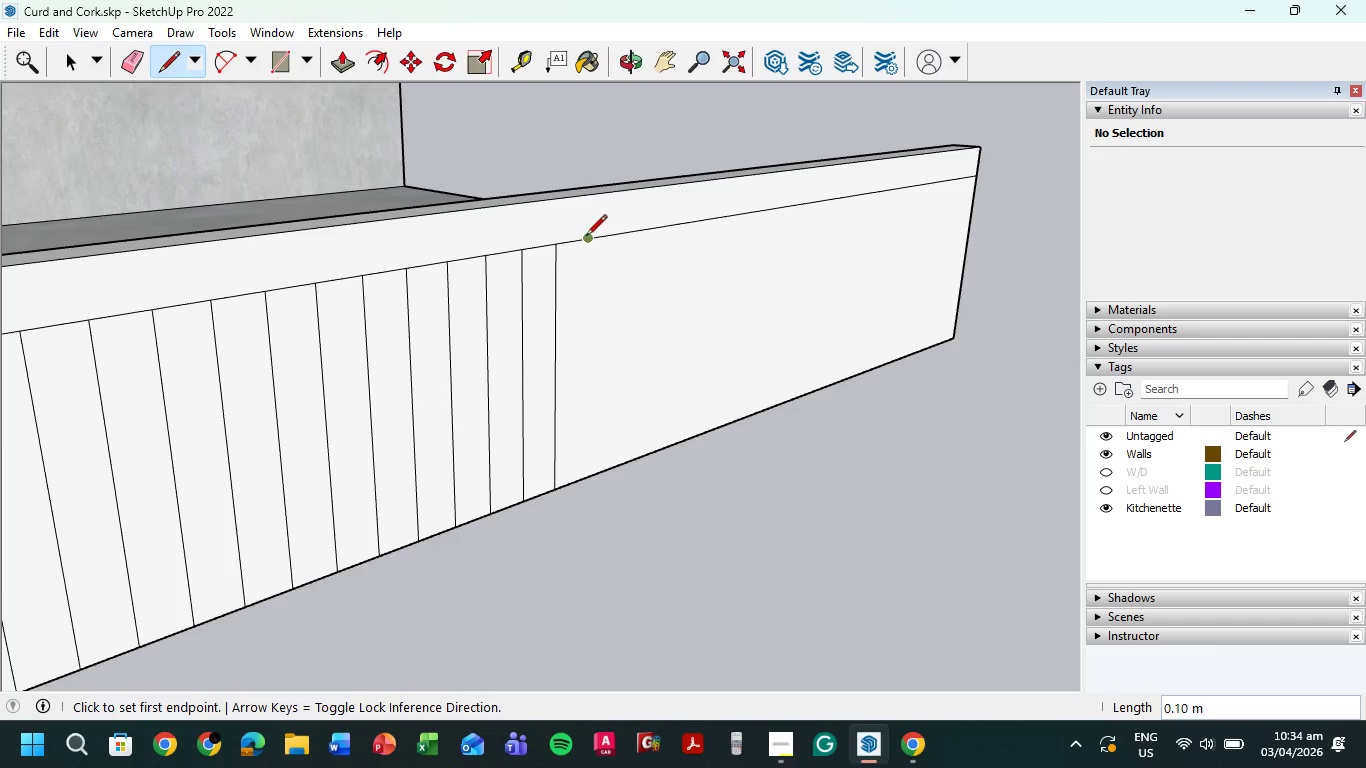 
double_click([590, 239])
 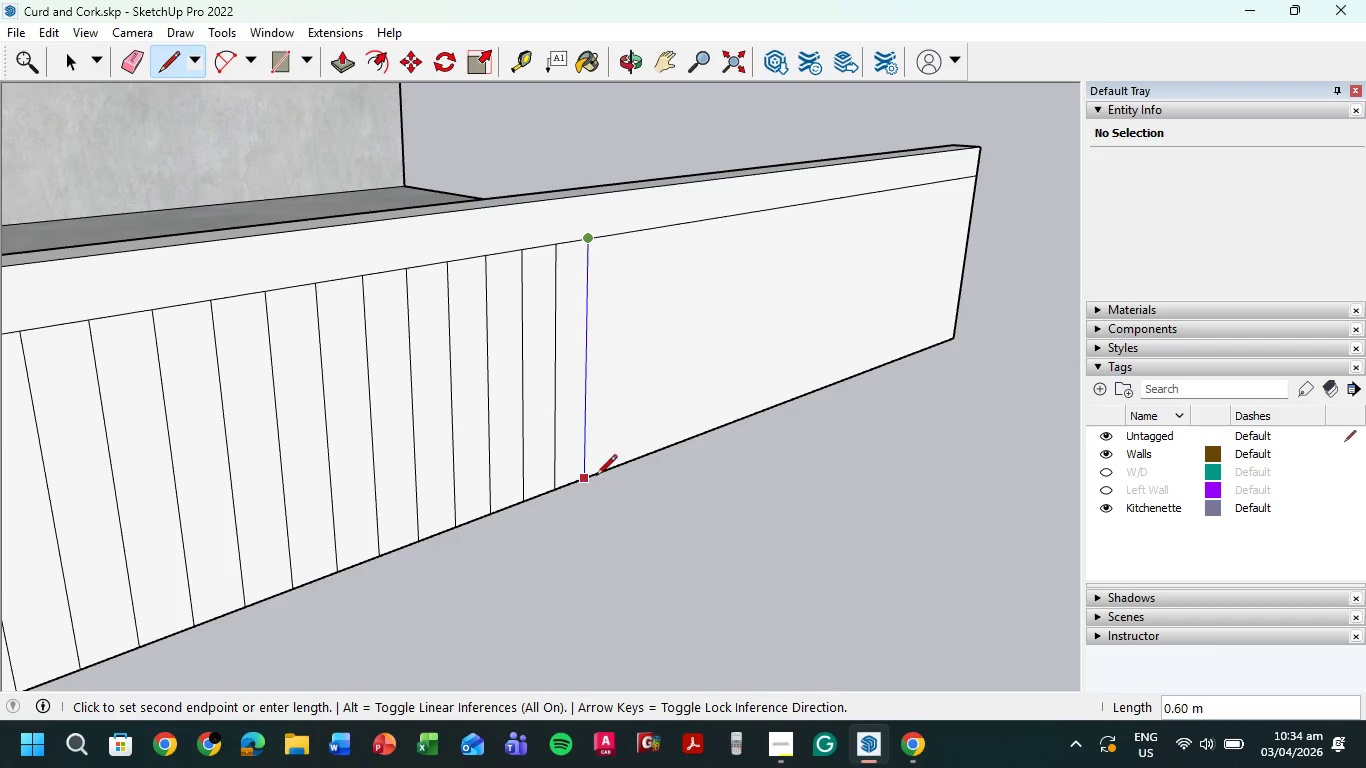 
left_click([592, 477])
 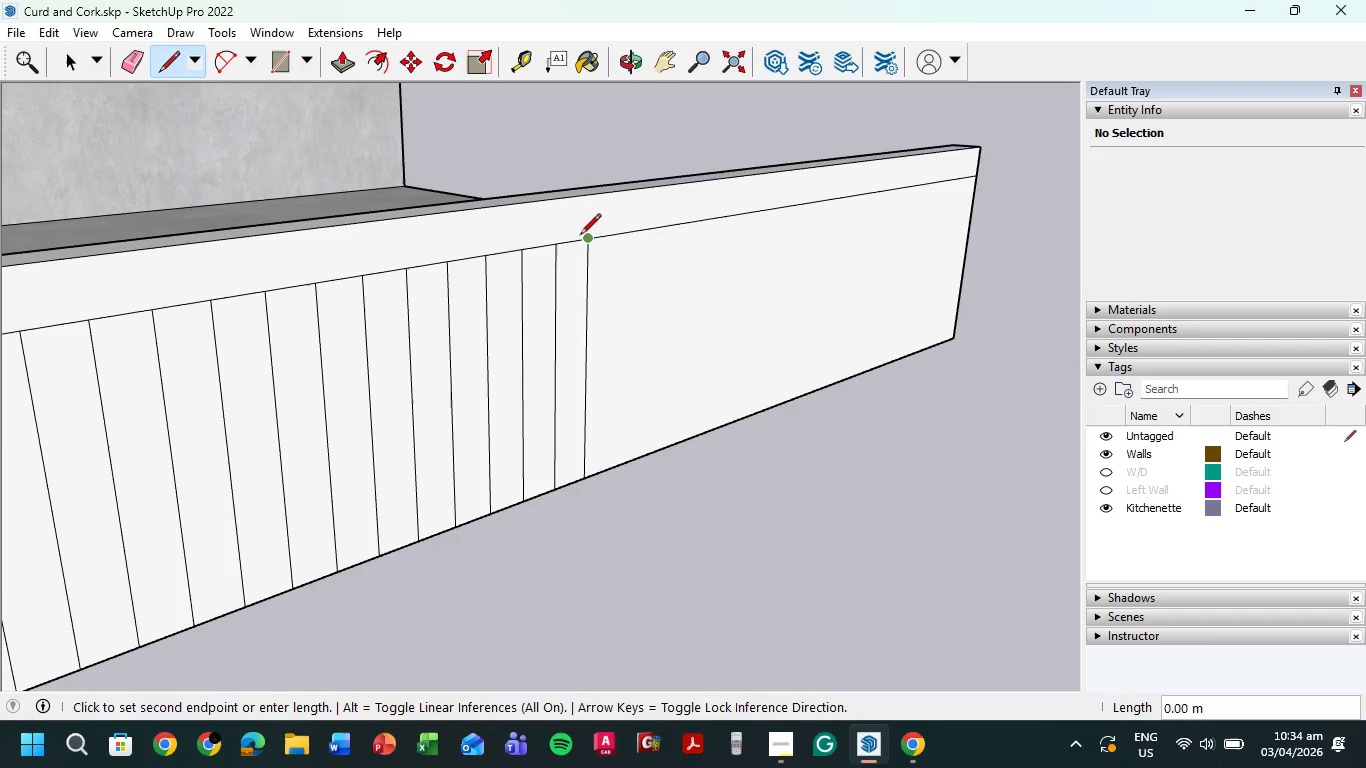 
double_click([587, 237])
 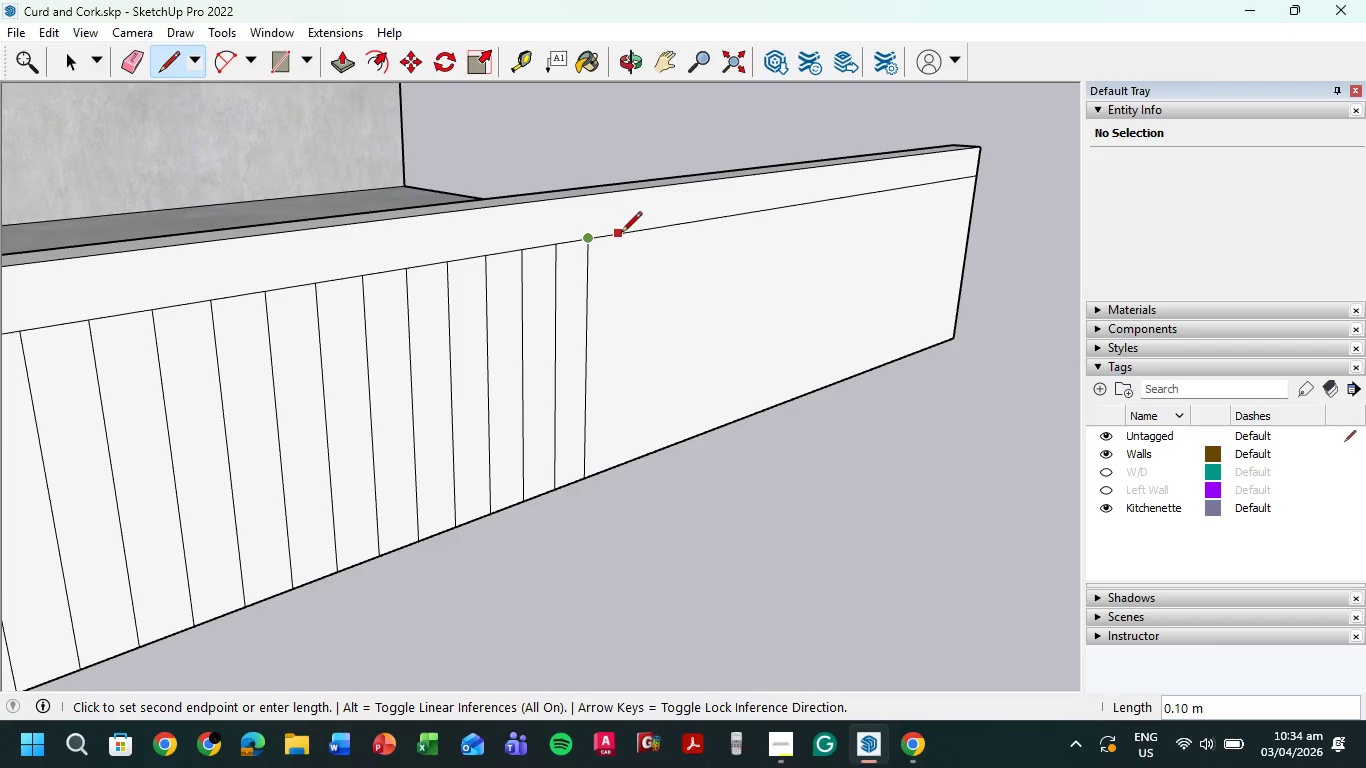 
left_click([621, 234])
 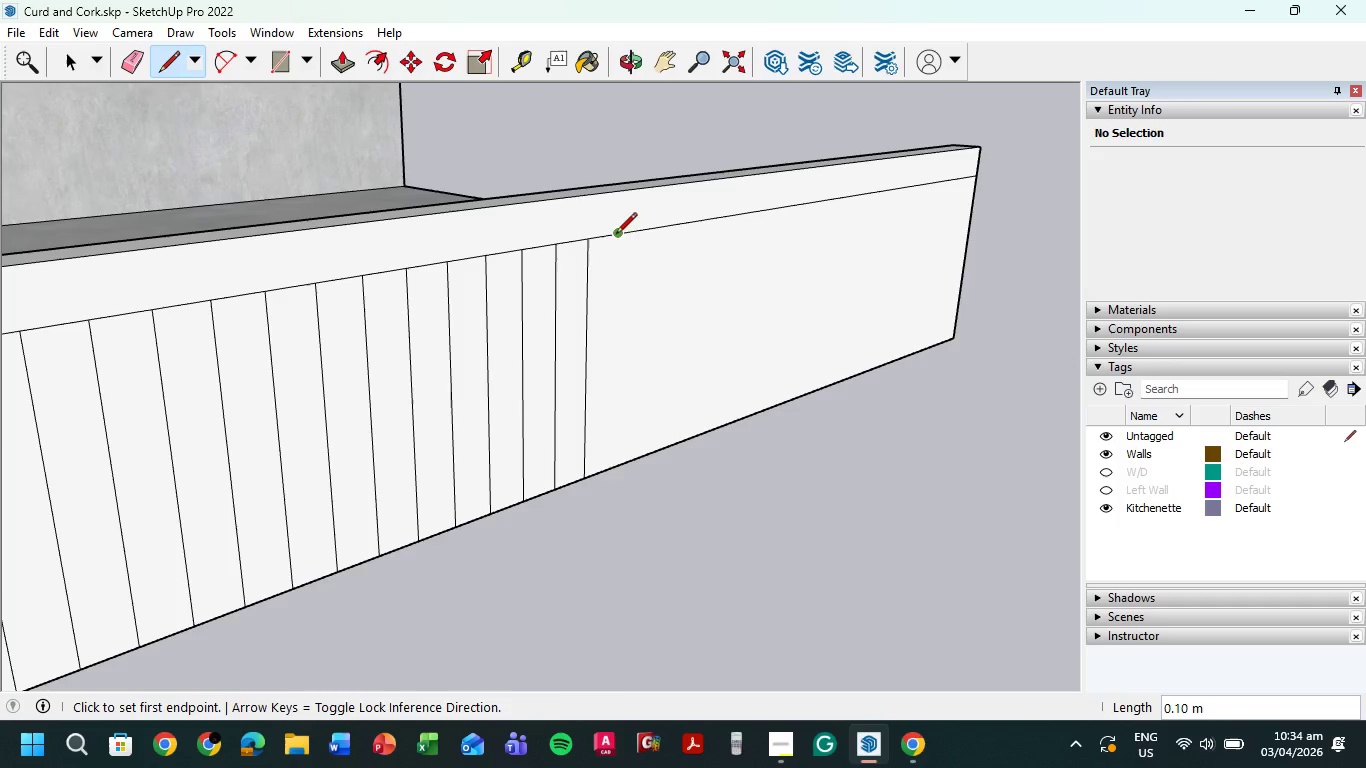 
left_click([615, 235])
 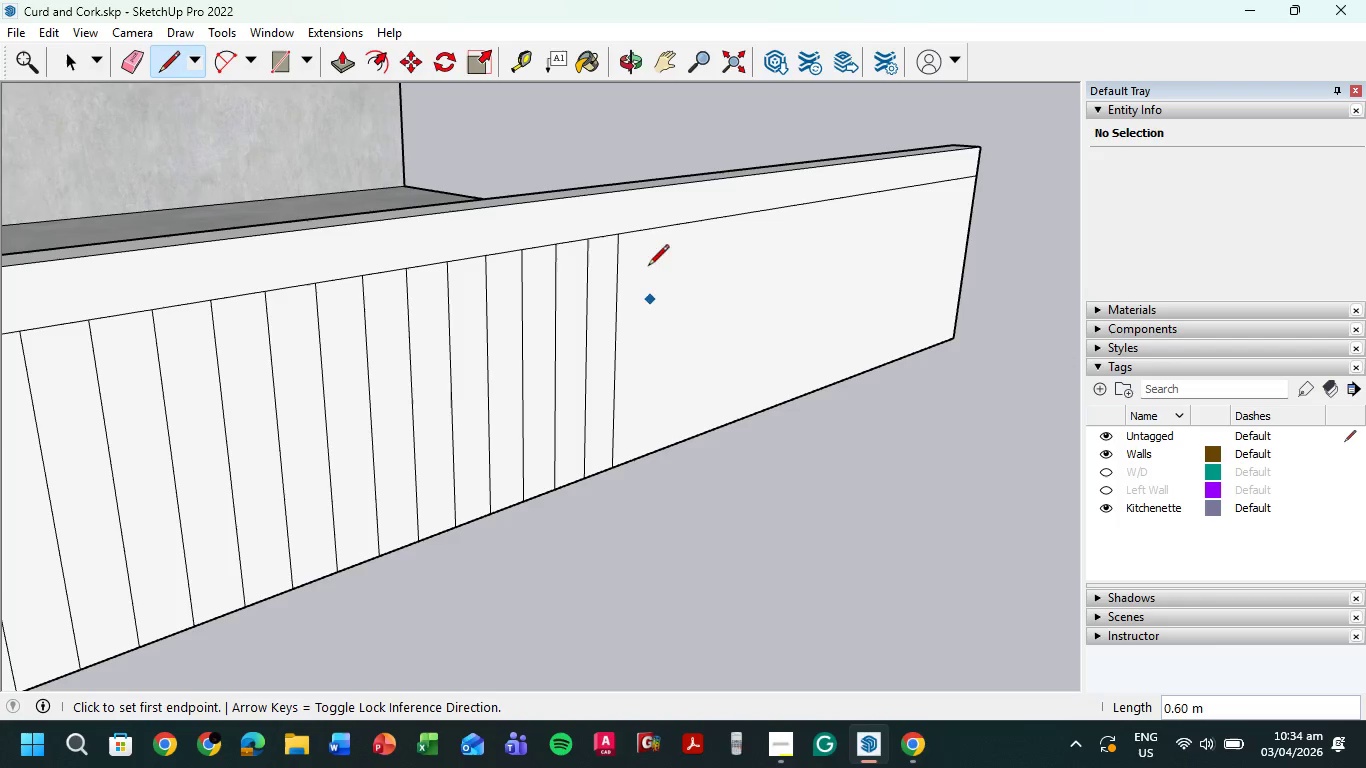 
left_click([618, 230])
 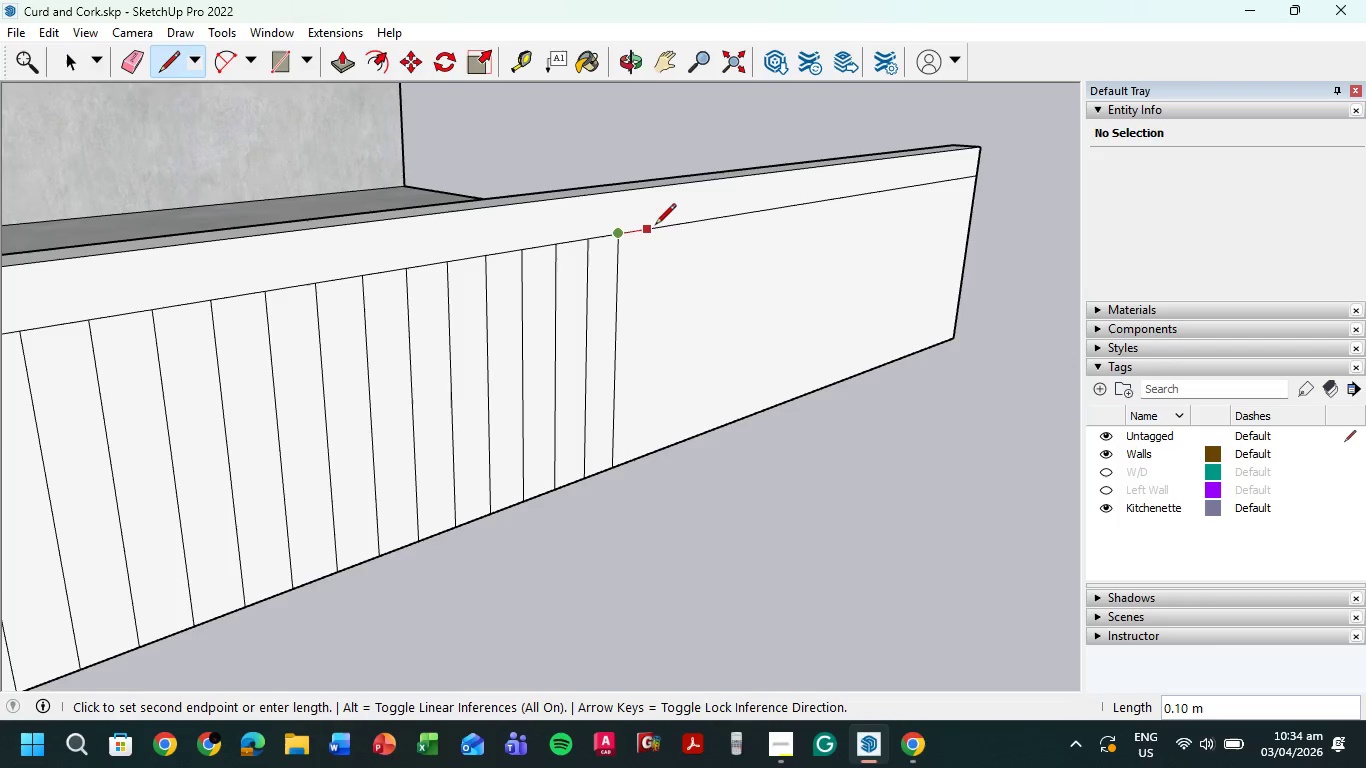 
left_click([655, 226])
 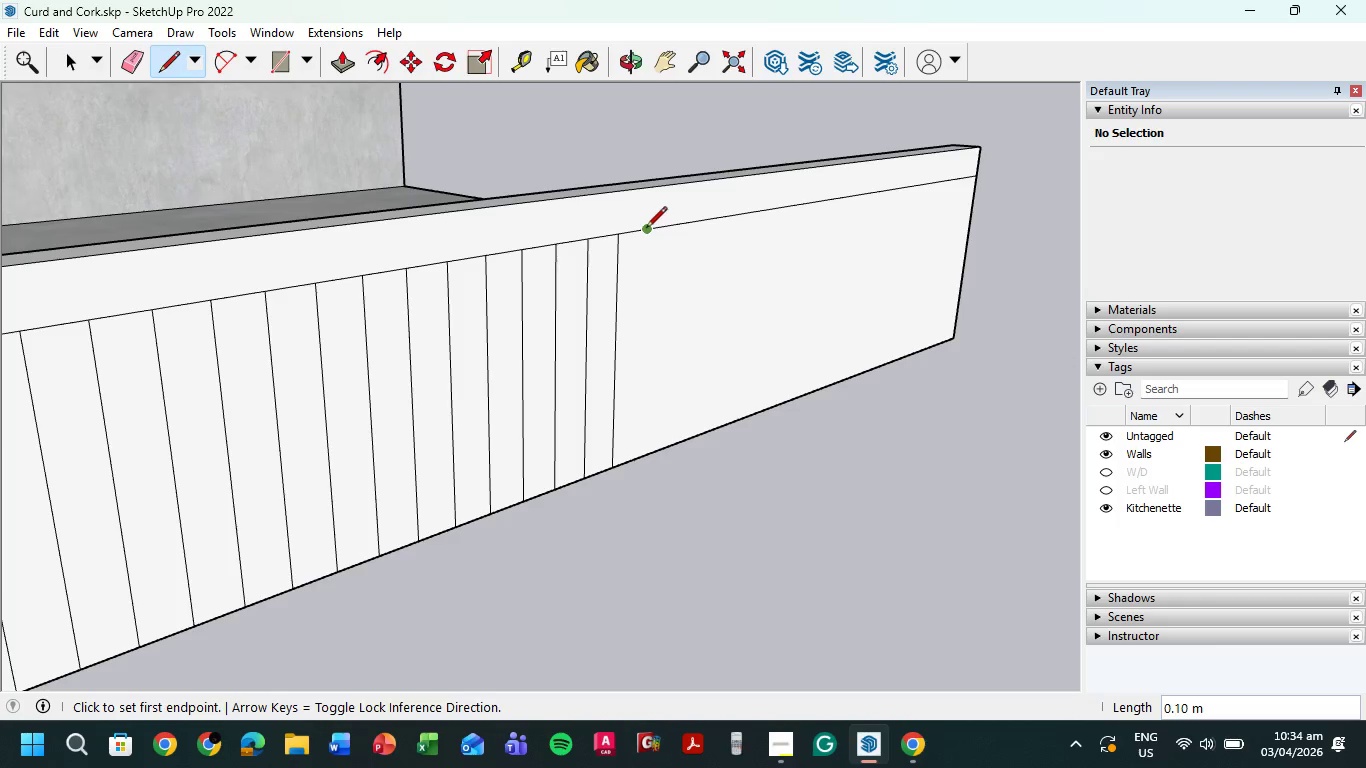 
left_click([646, 229])
 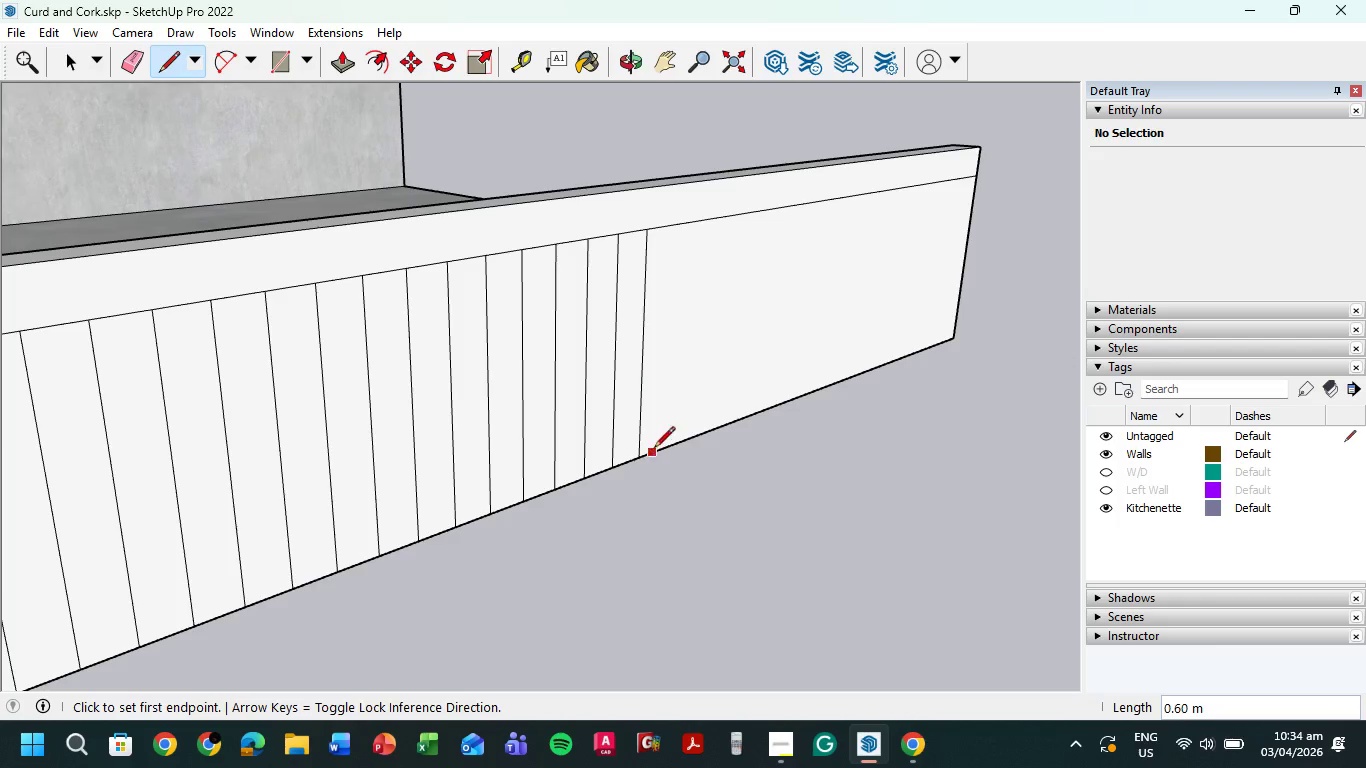 
hold_key(key=ShiftLeft, duration=0.48)
scroll: coordinate [750, 371], scroll_direction: up, amount: 1.0
 